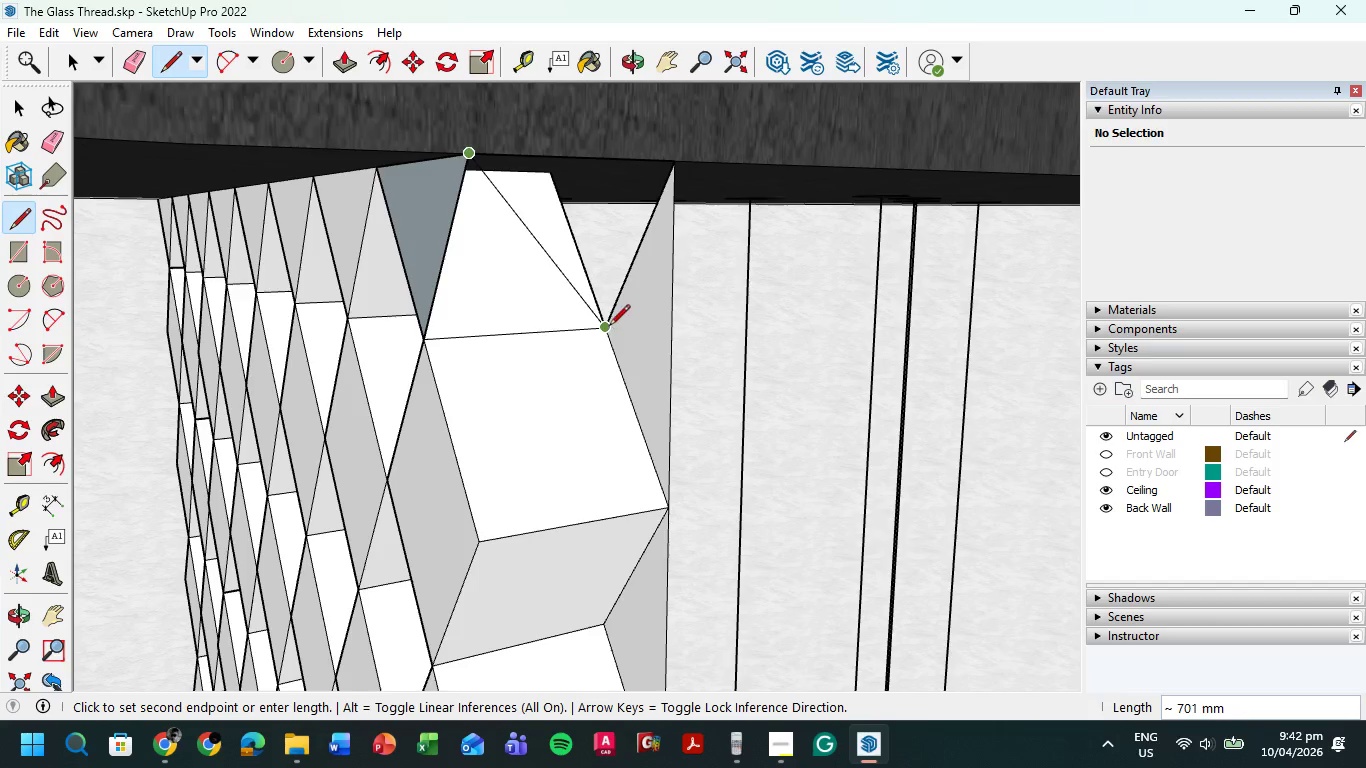 
left_click([608, 327])
 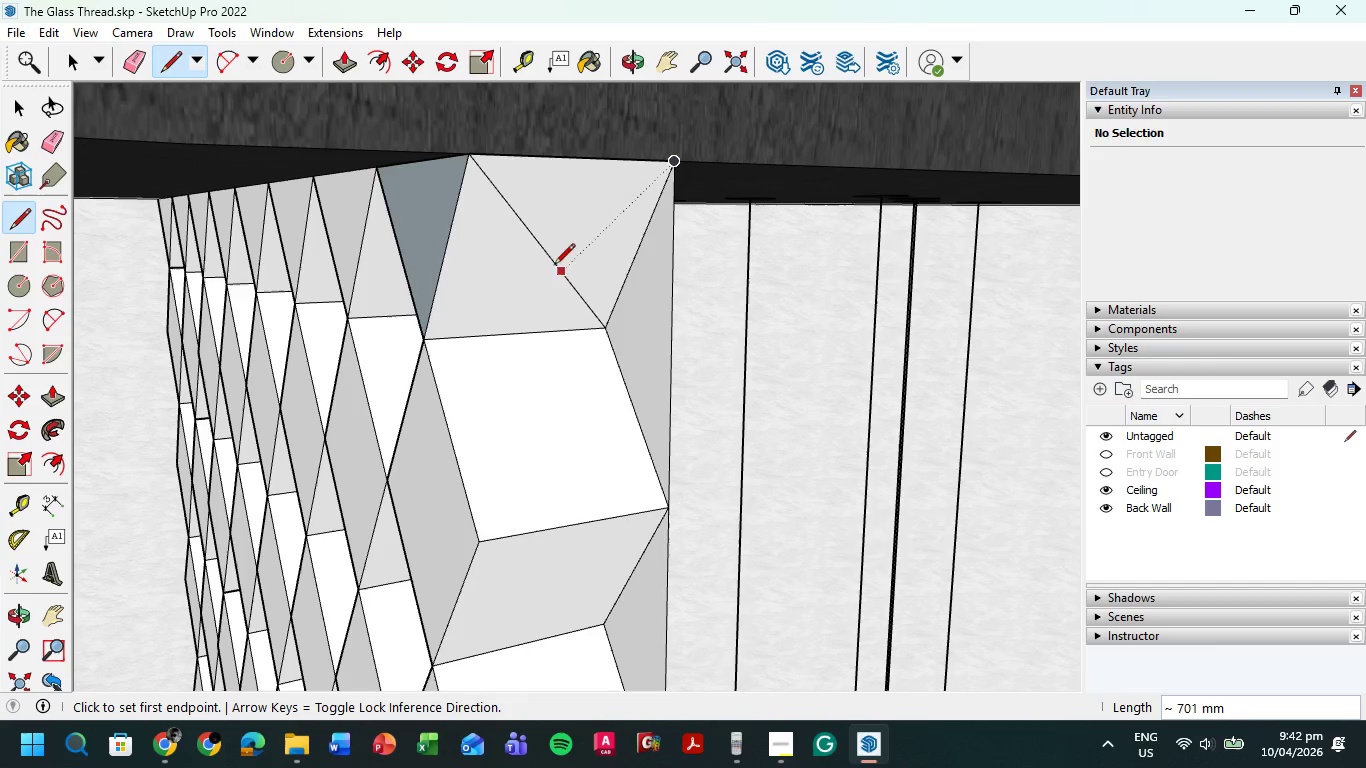 
right_click([546, 260])
 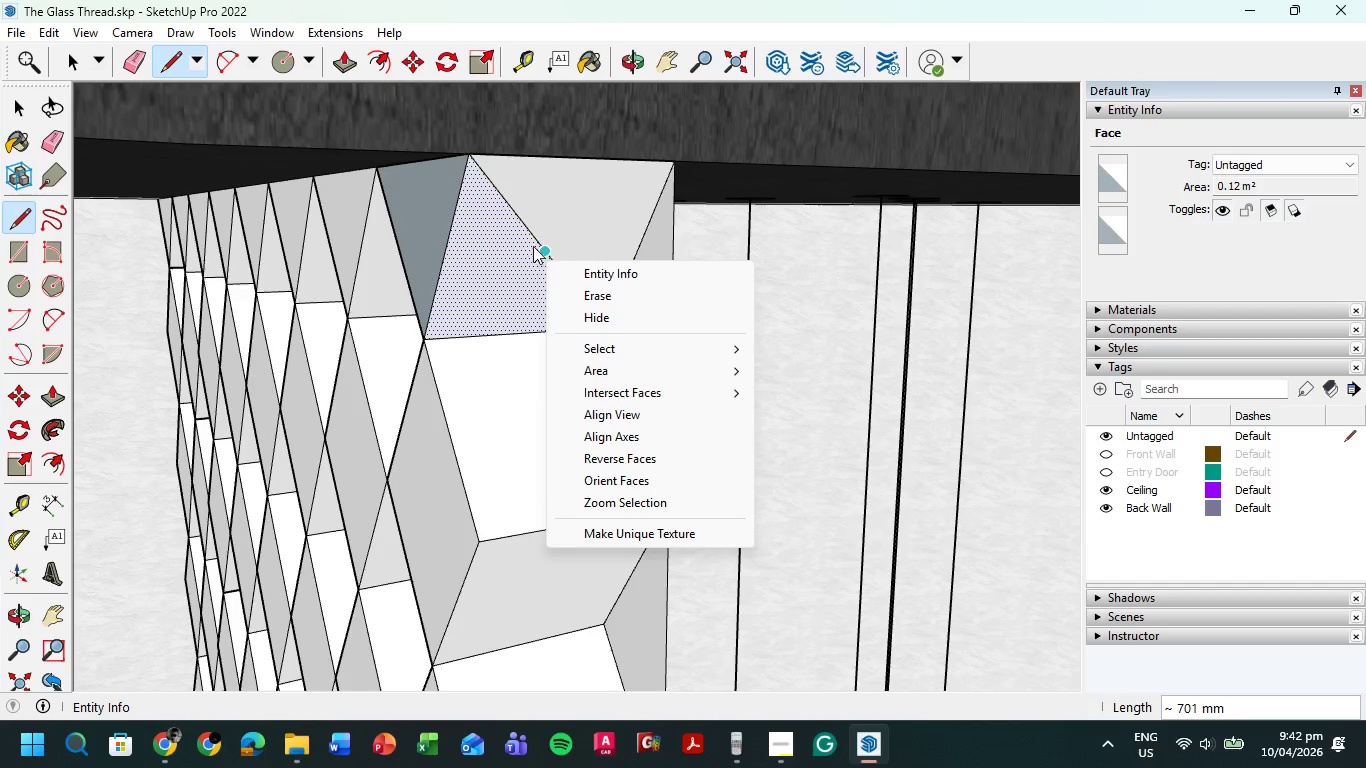 
right_click([537, 238])
 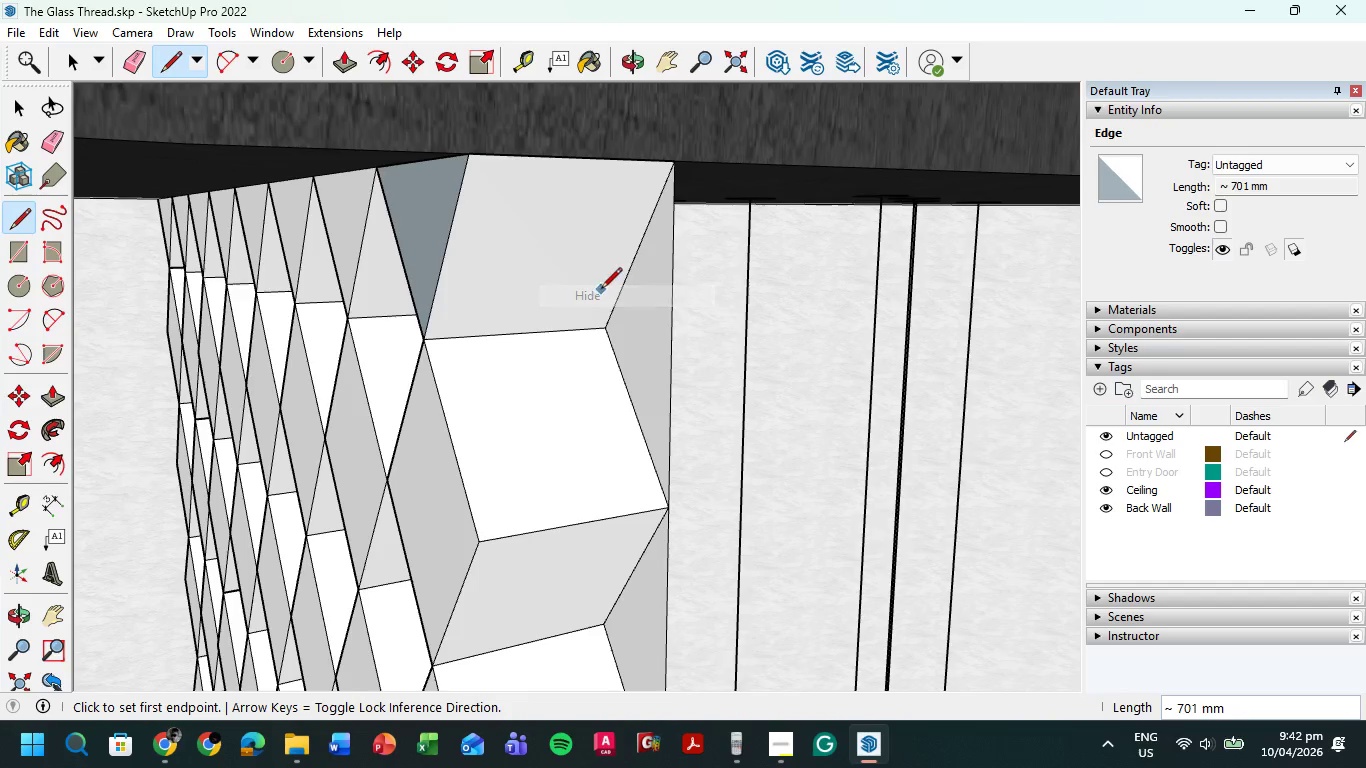 
scroll: coordinate [499, 289], scroll_direction: down, amount: 3.0
 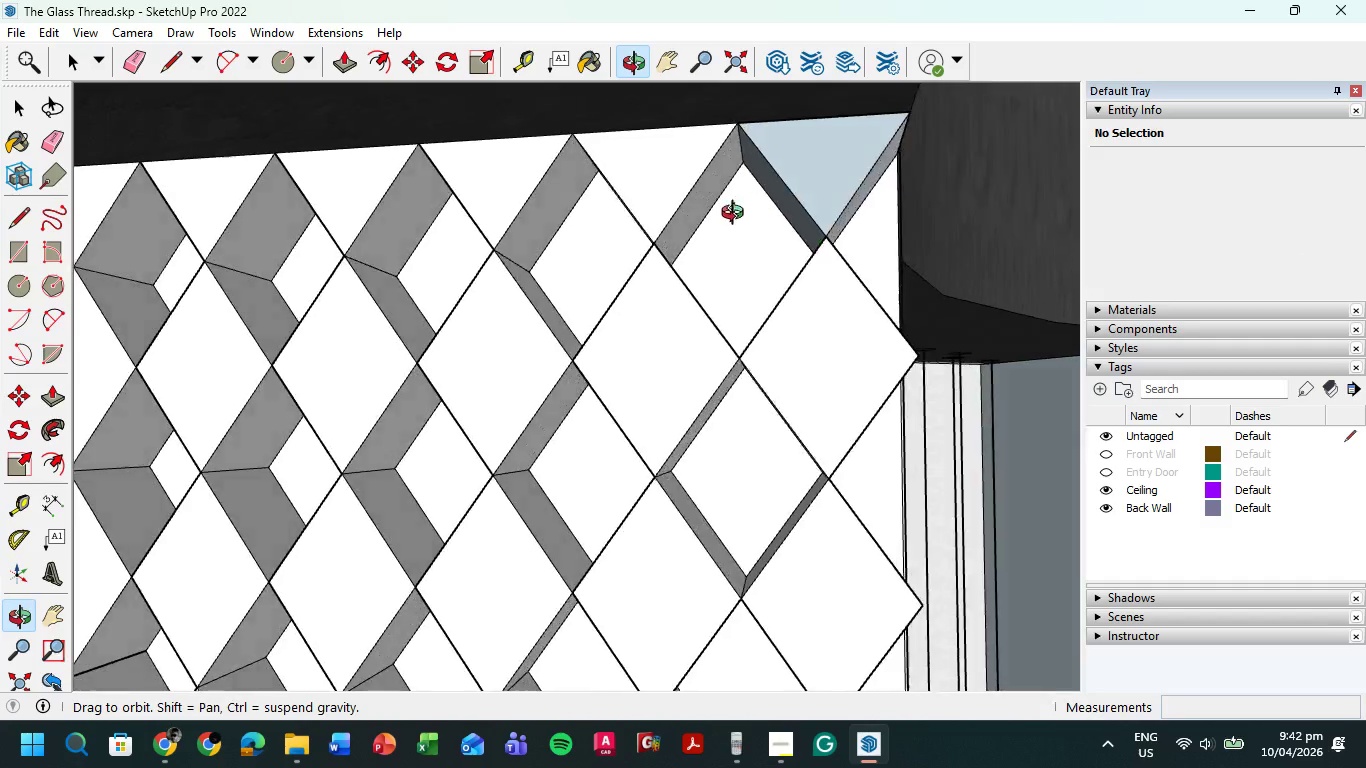 
hold_key(key=ShiftLeft, duration=0.58)
 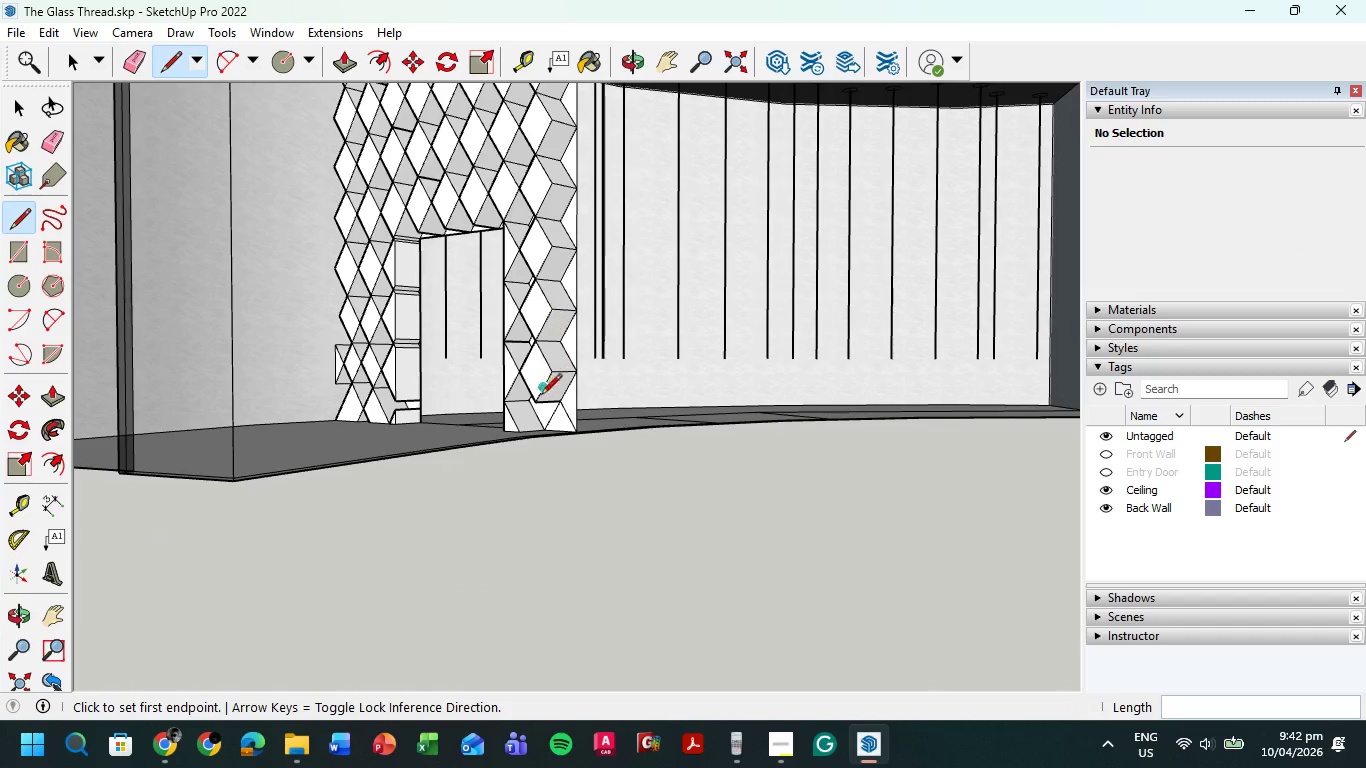 
scroll: coordinate [559, 419], scroll_direction: down, amount: 14.0
 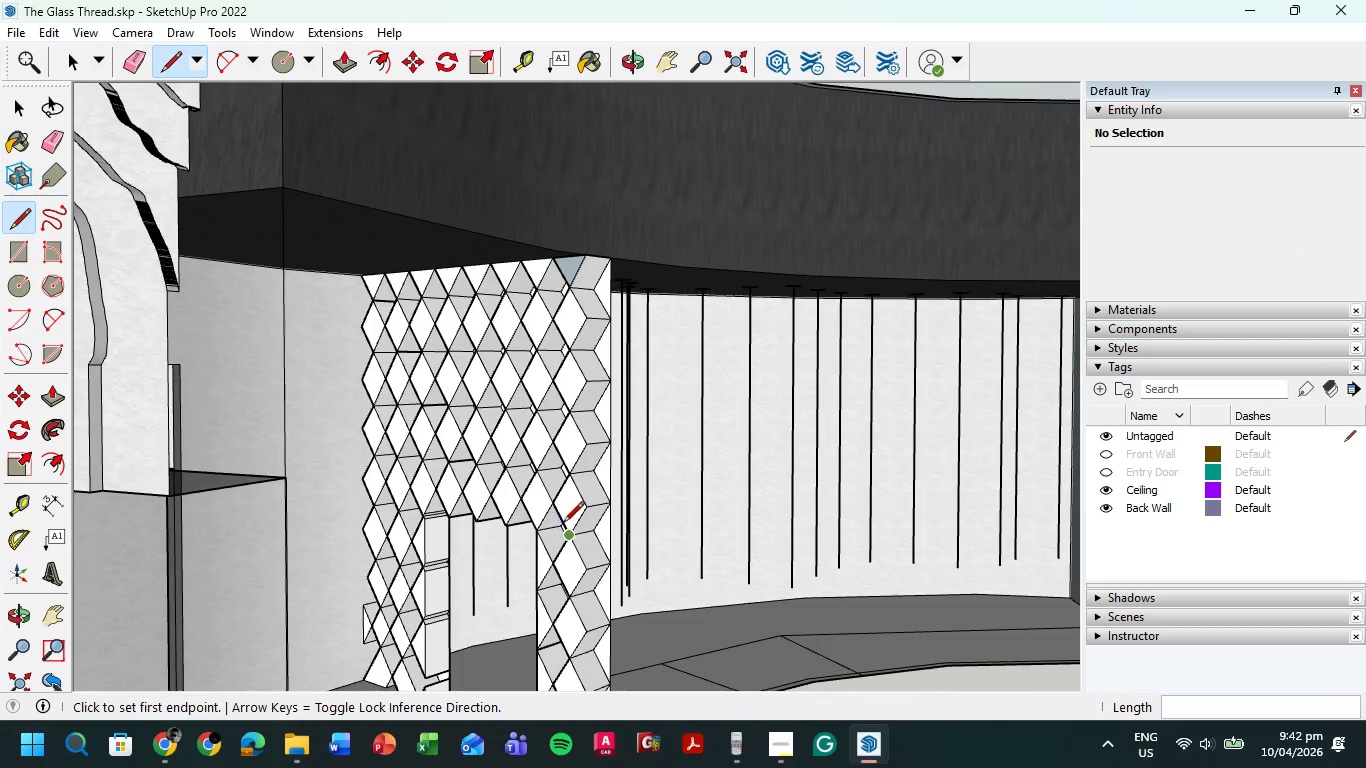 
left_click([545, 364])
 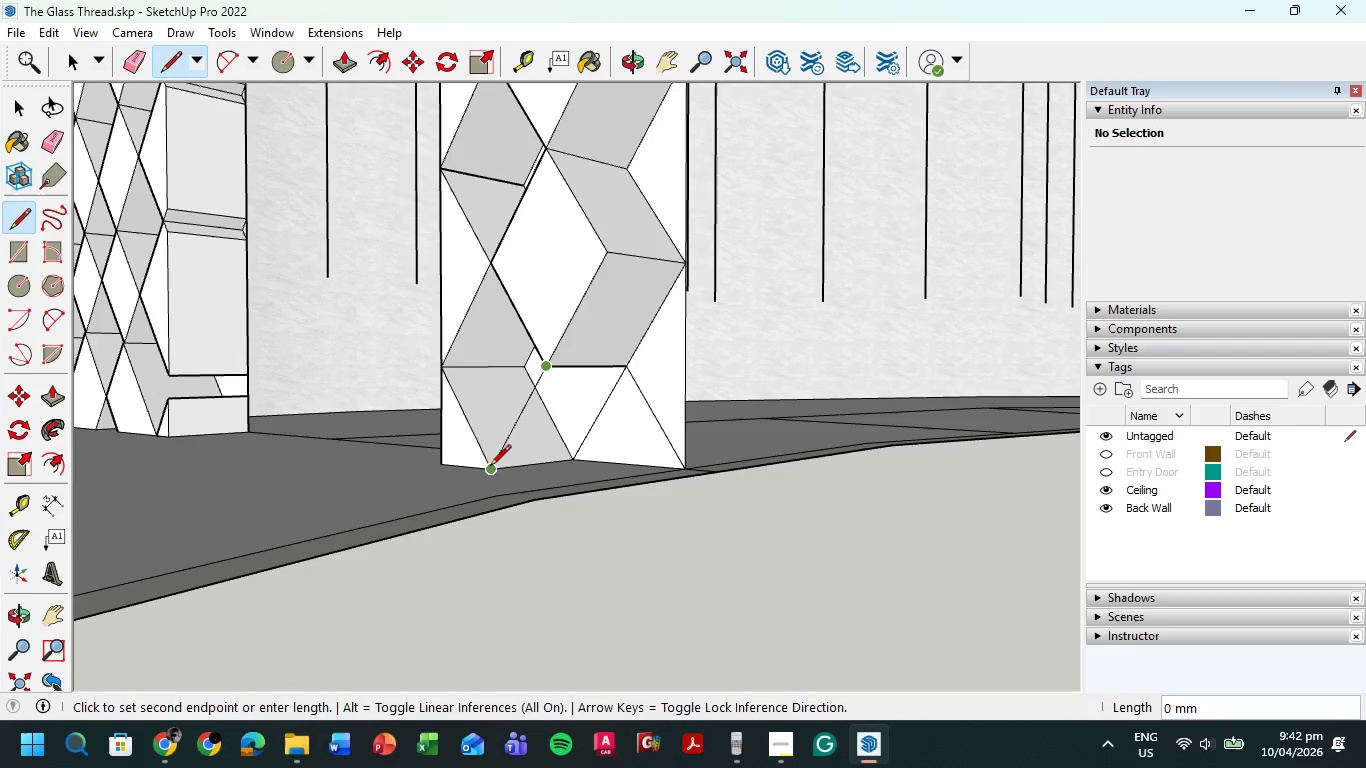 
scroll: coordinate [531, 418], scroll_direction: up, amount: 11.0
 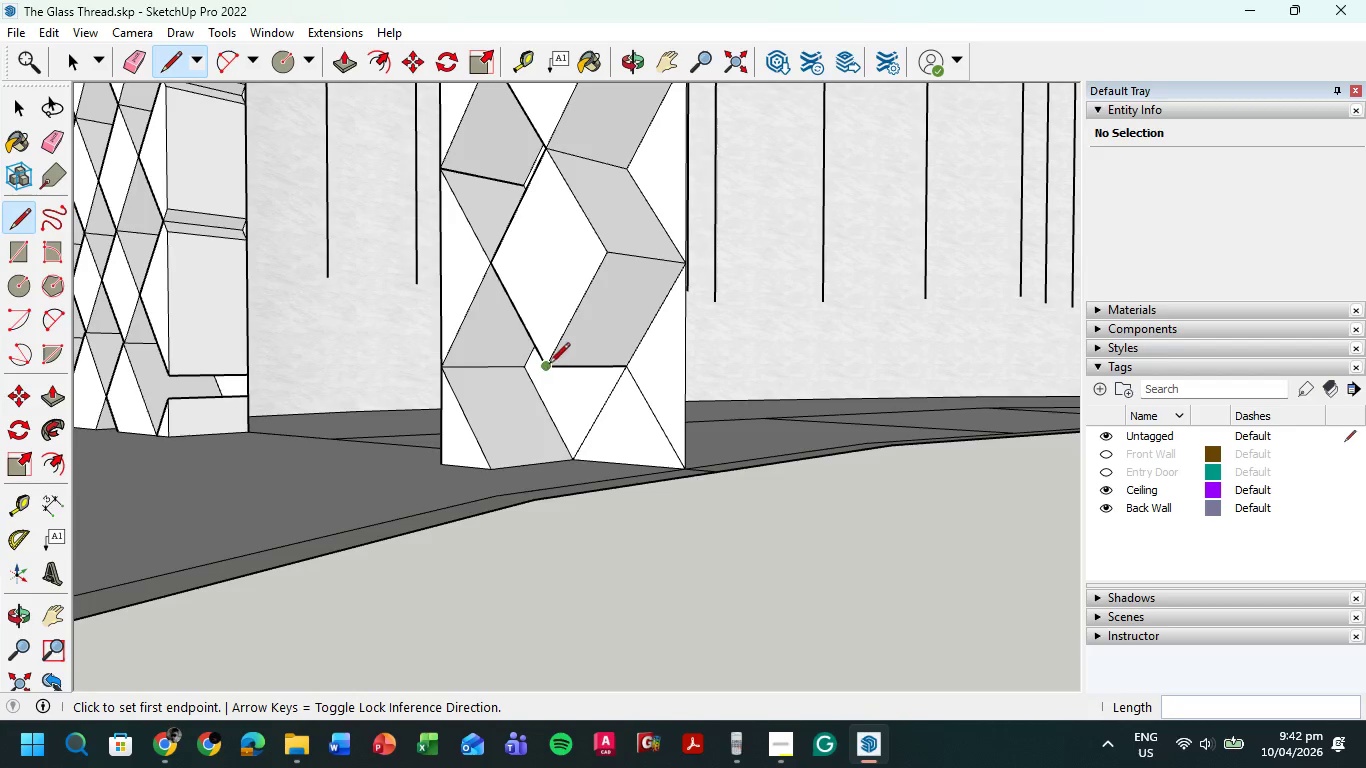 
double_click([491, 470])
 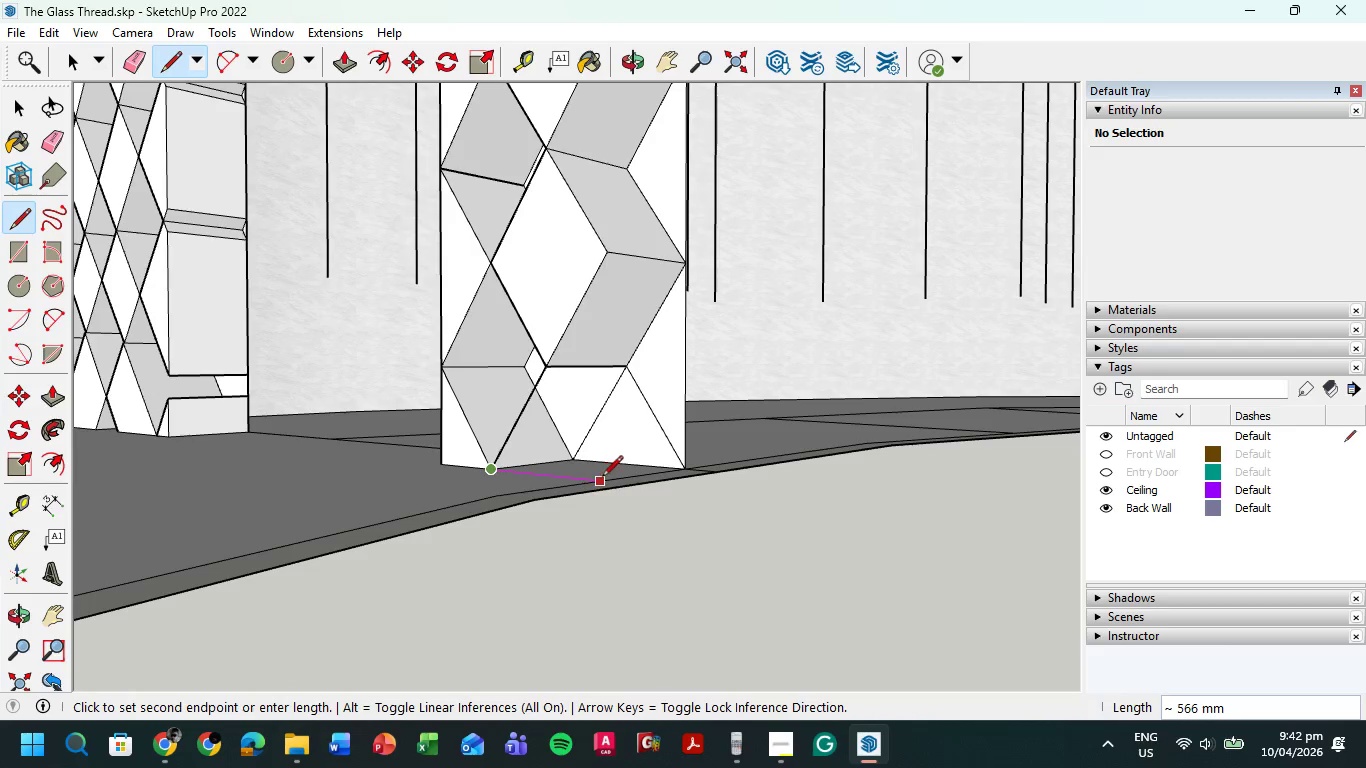 
left_click([602, 478])
 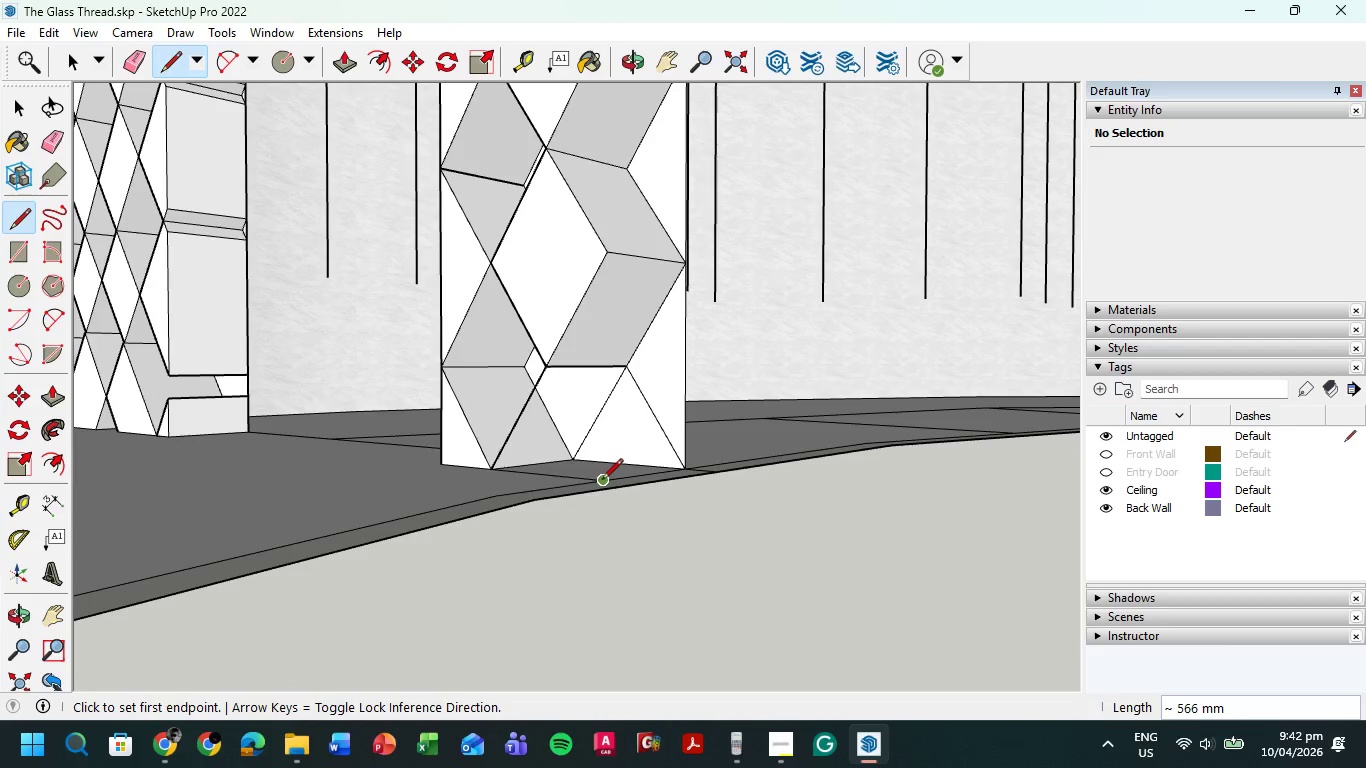 
left_click([602, 481])
 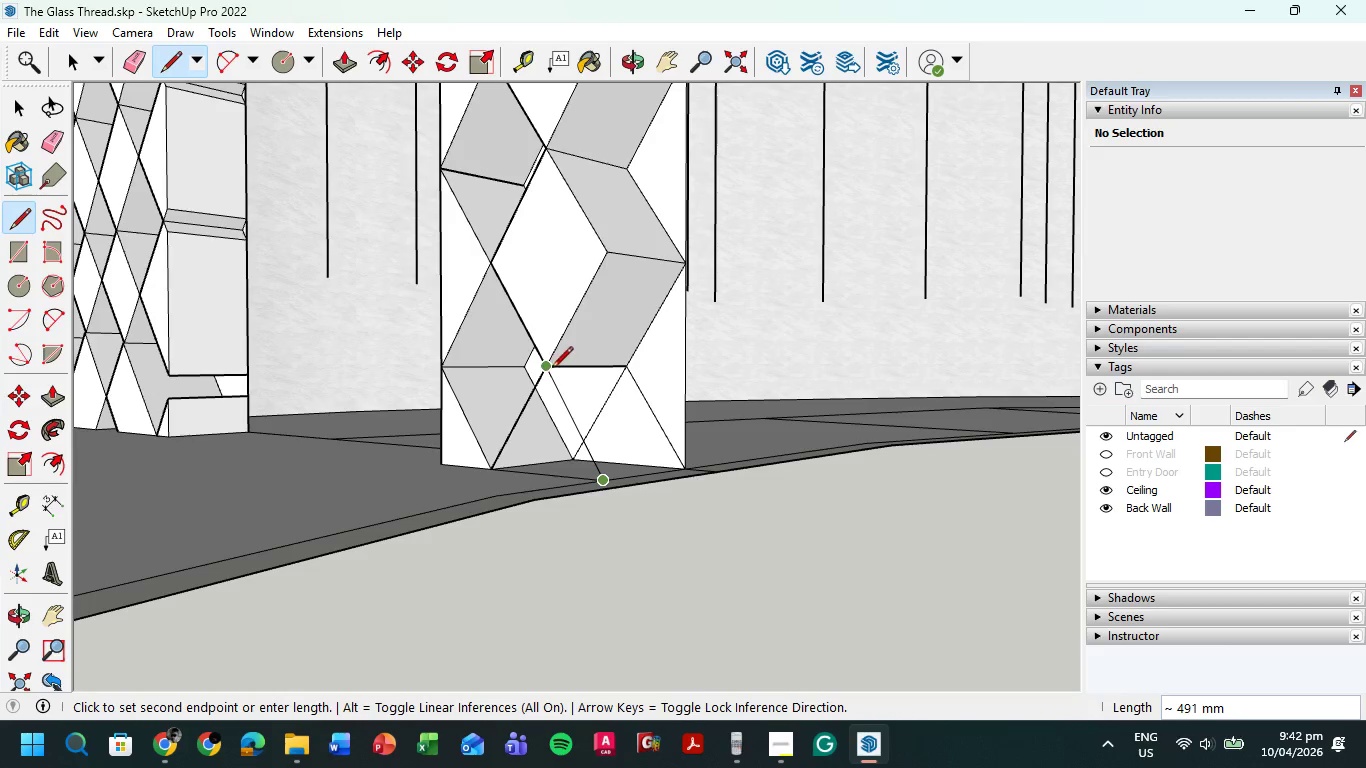 
left_click([549, 366])
 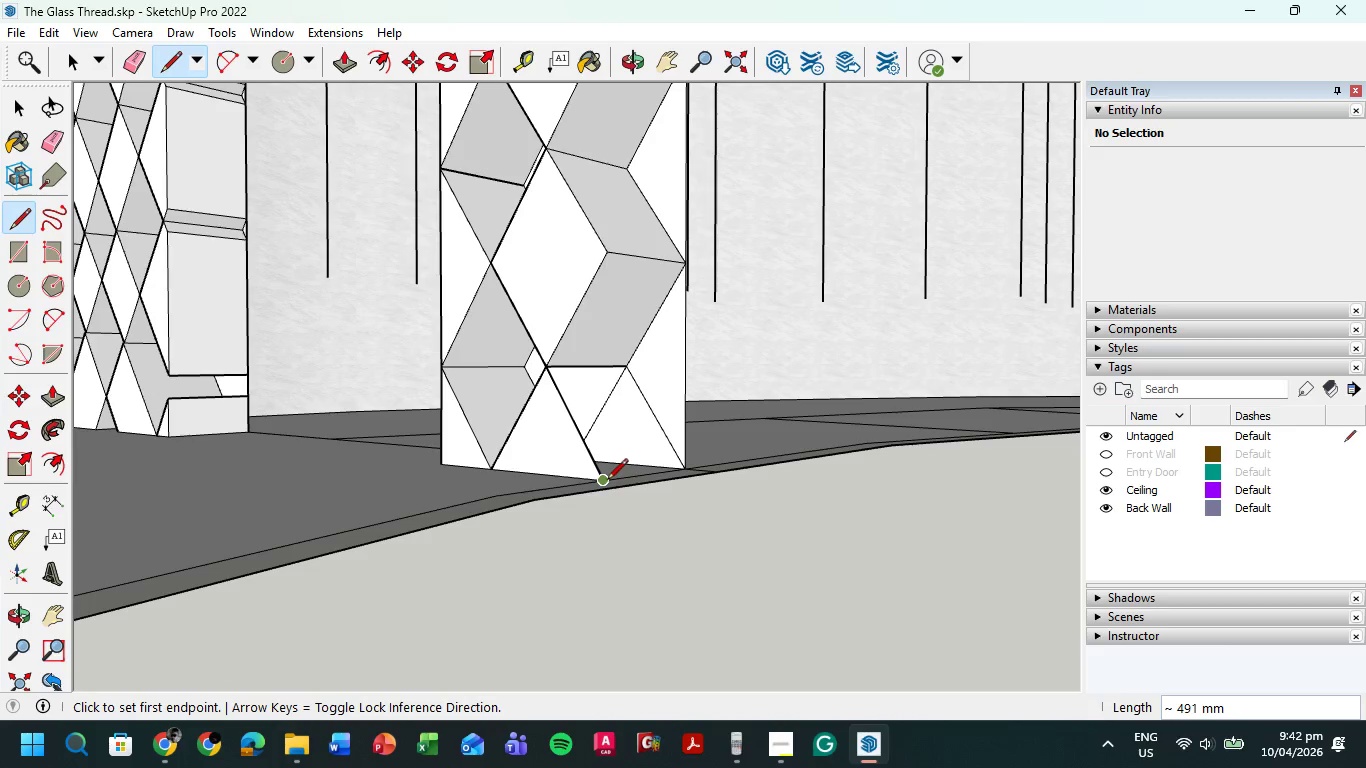 
left_click([604, 481])
 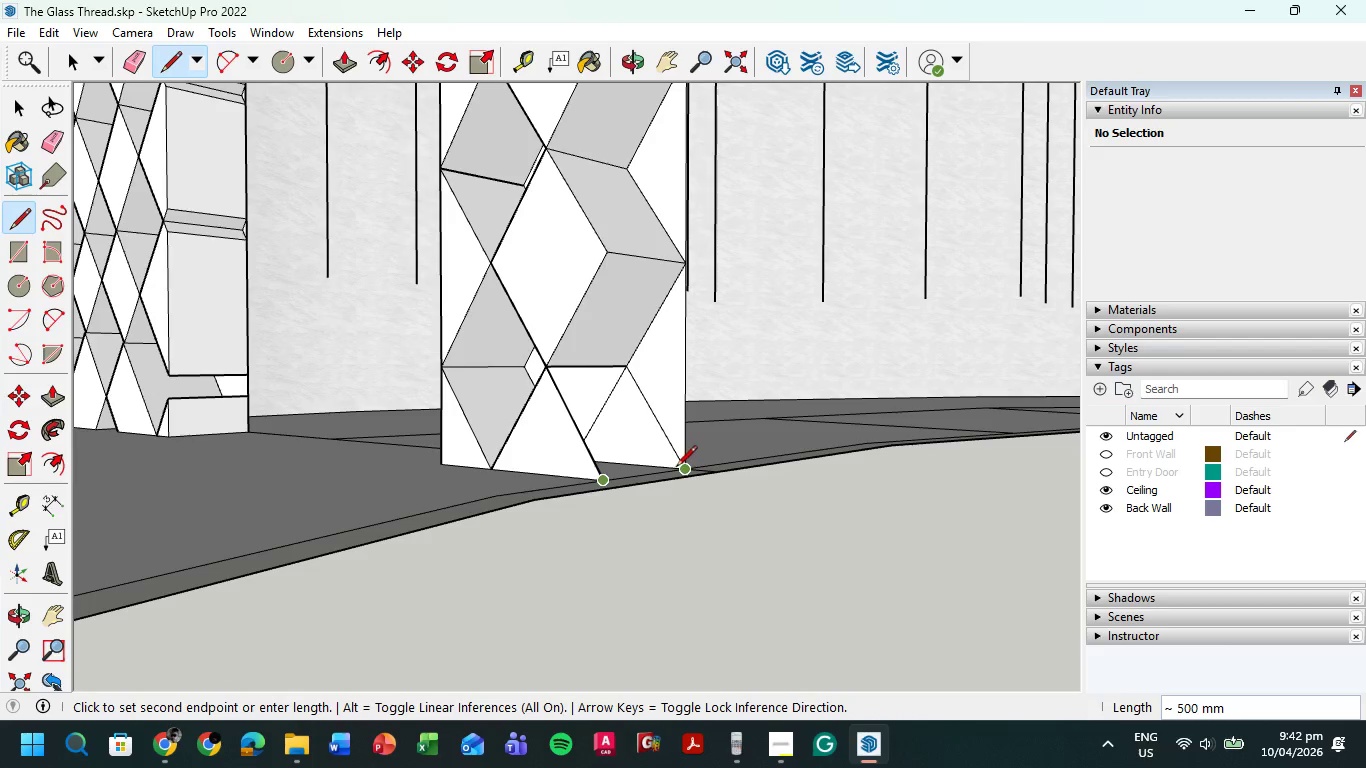 
left_click([679, 467])
 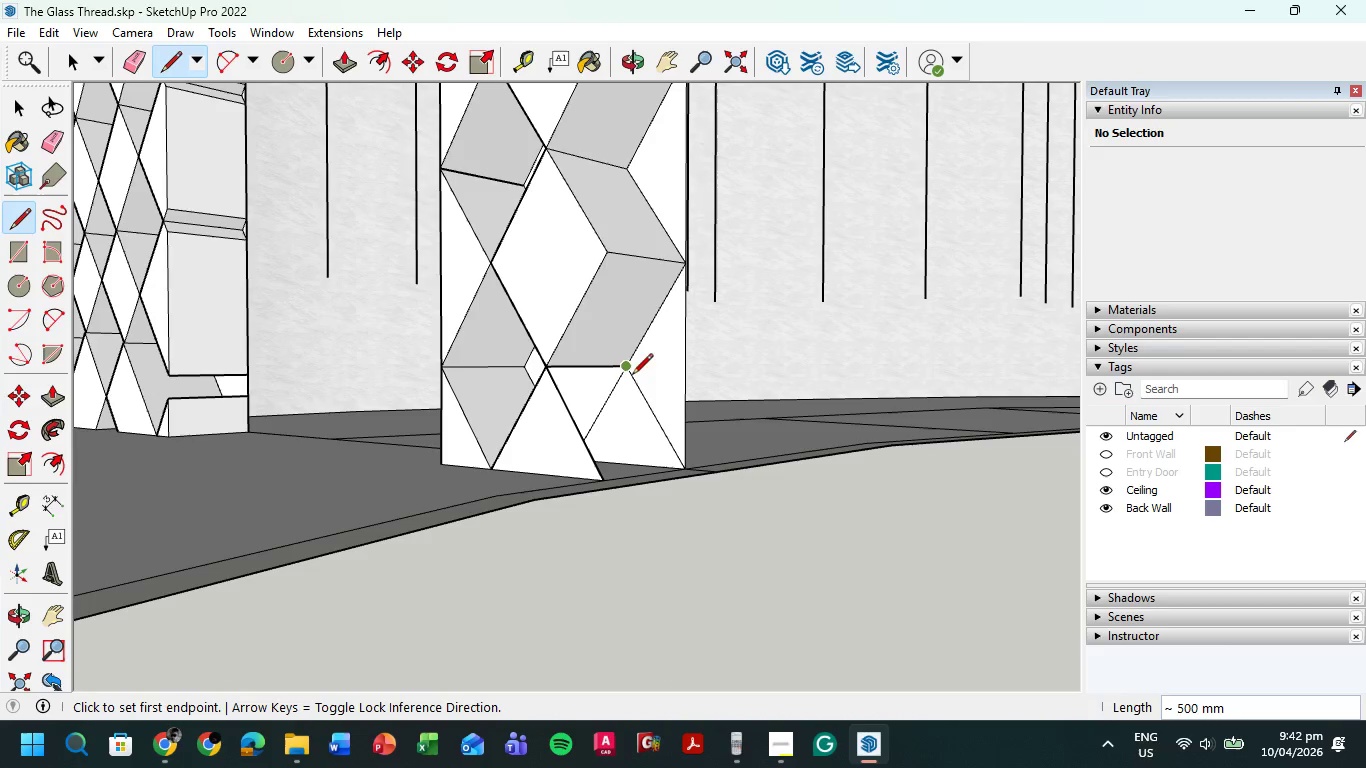 
left_click([628, 368])
 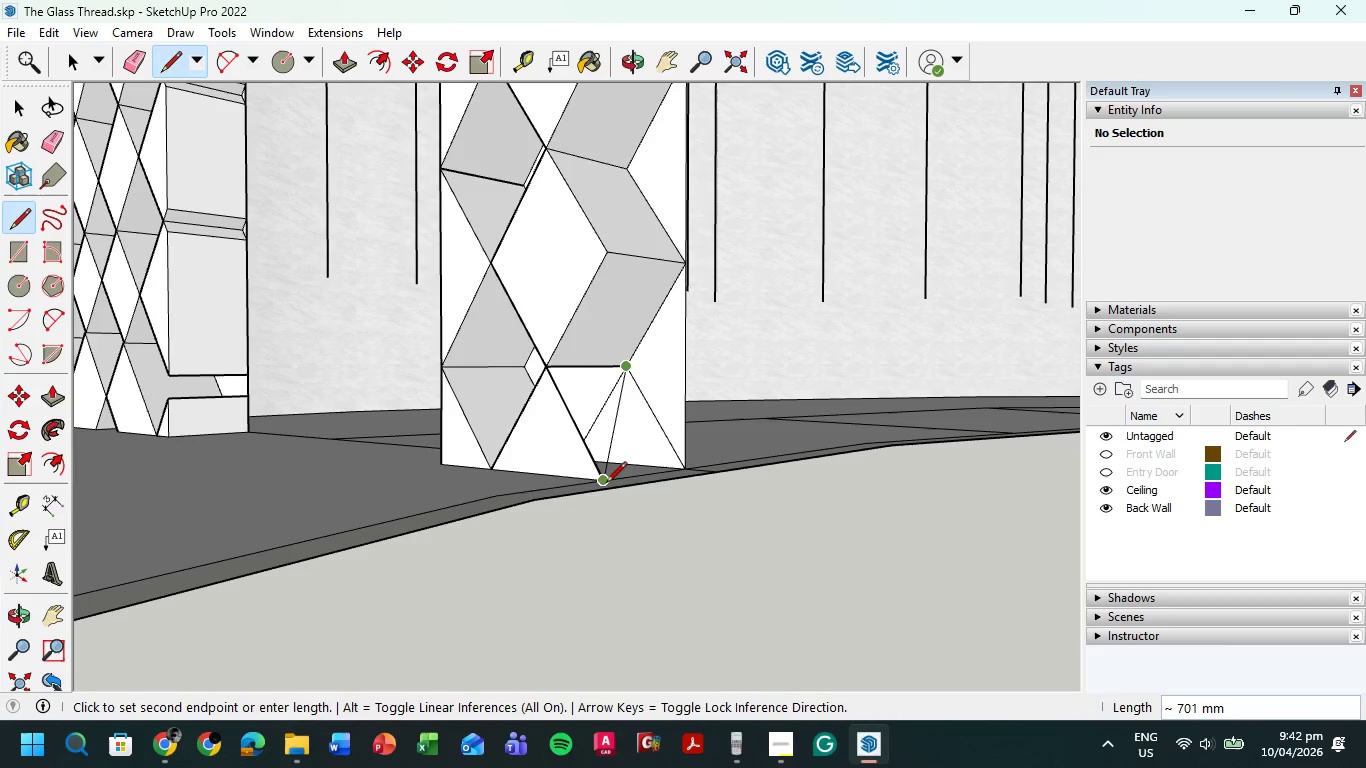 
left_click([604, 479])
 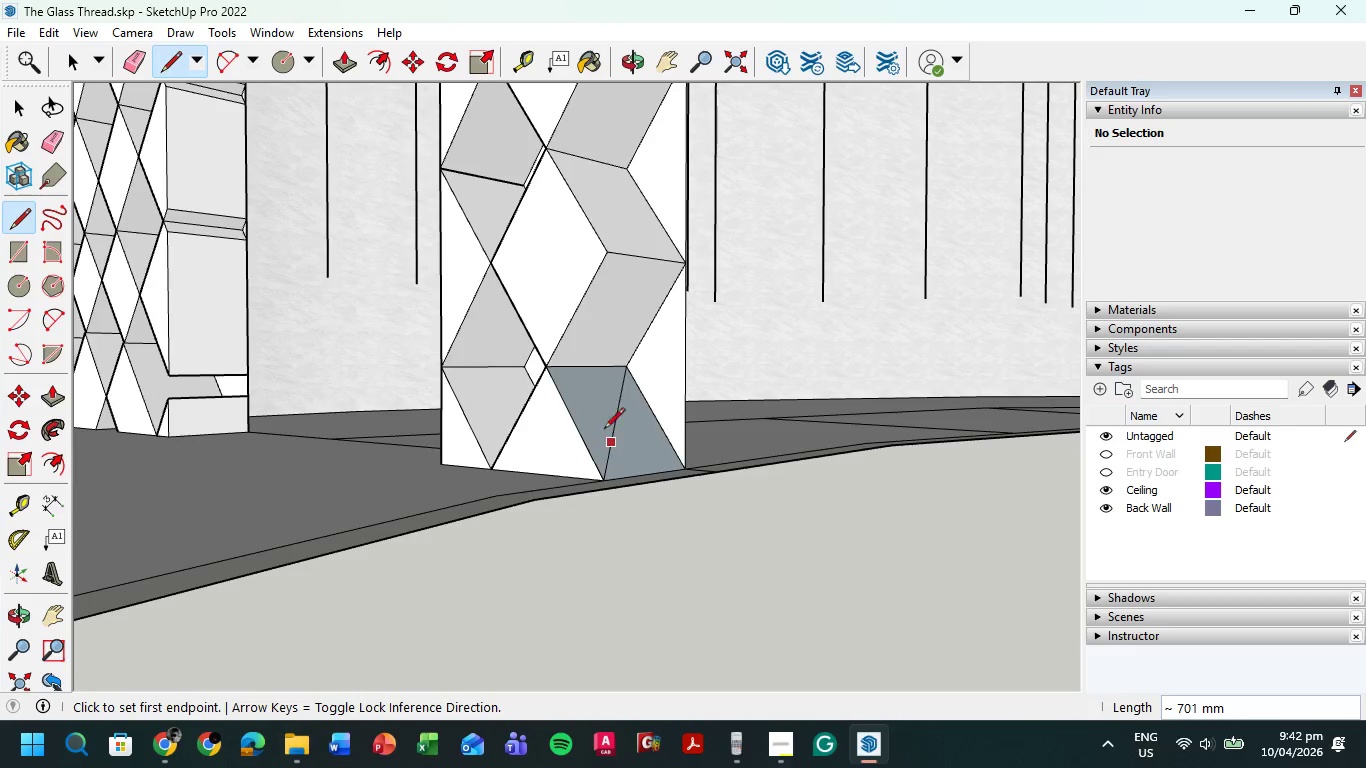 
right_click([601, 421])
 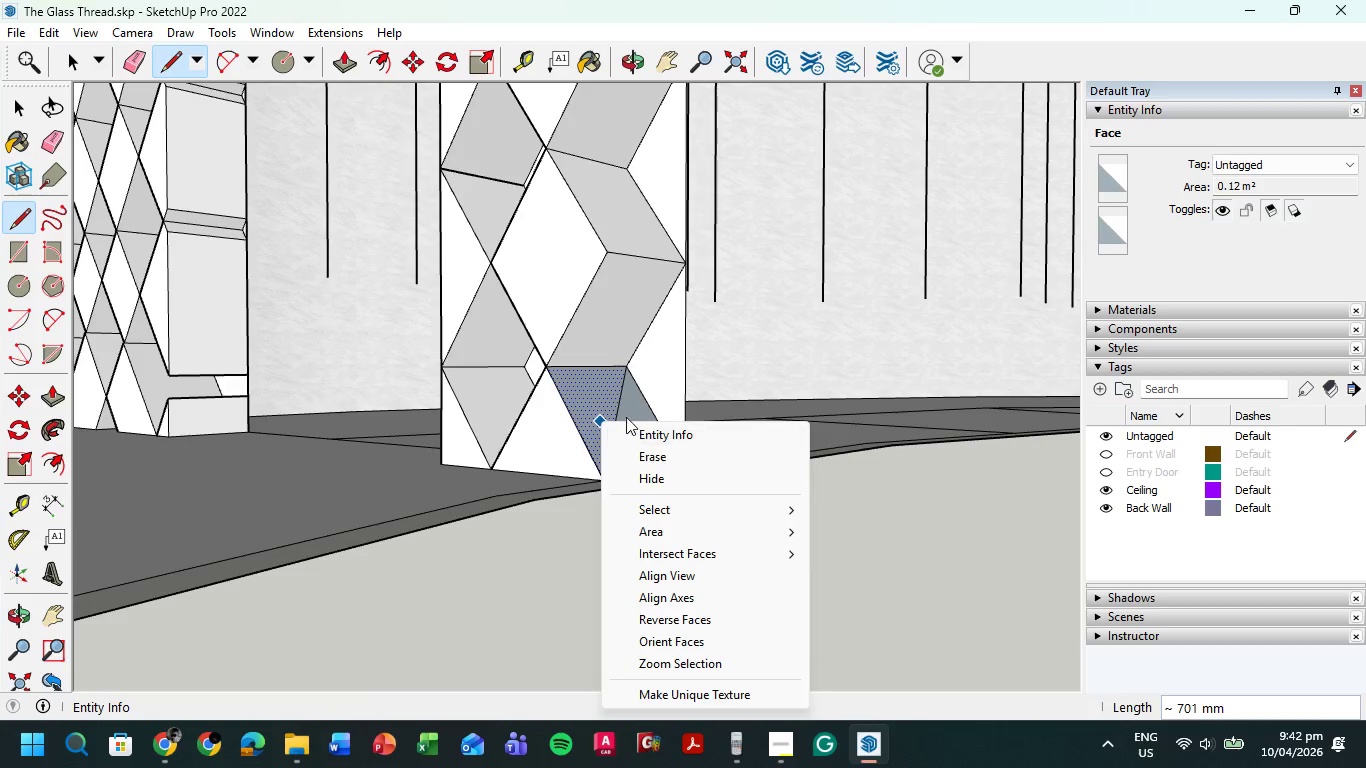 
left_click([619, 410])
 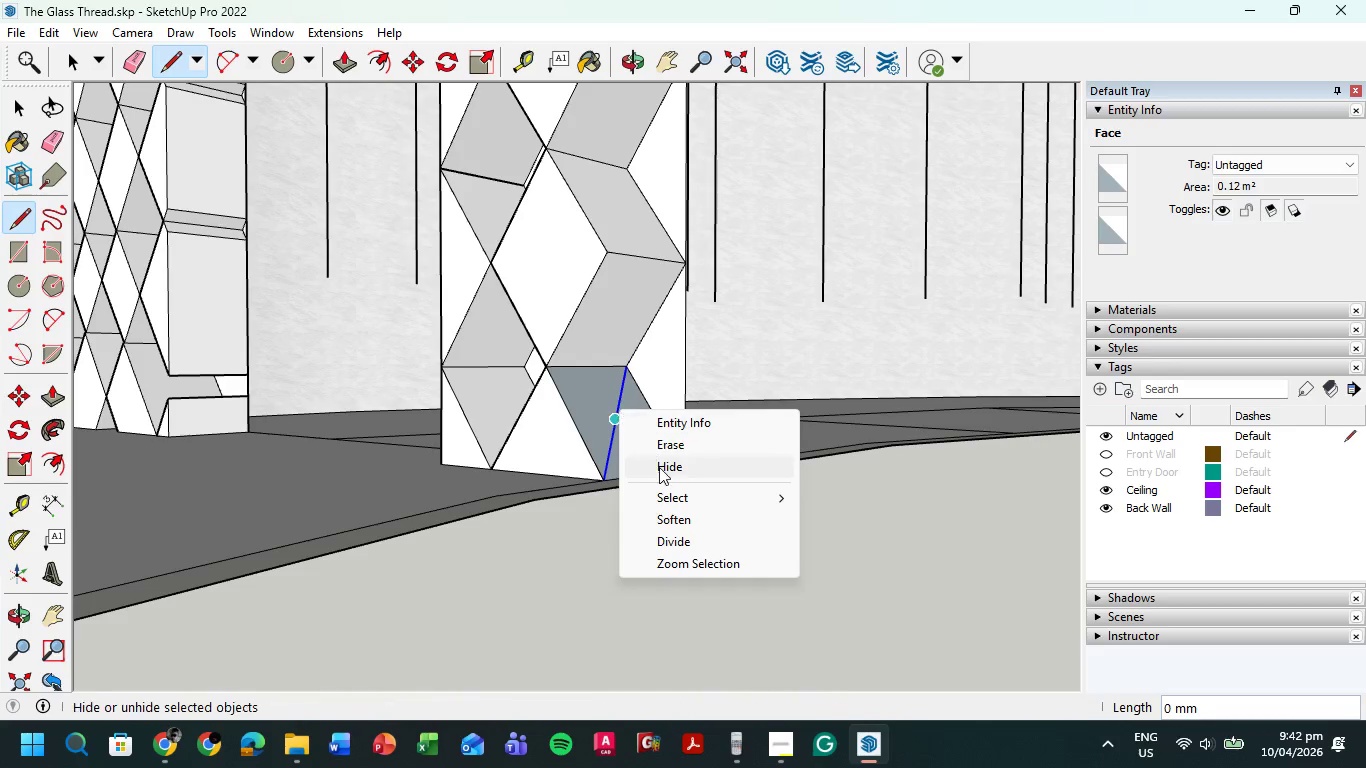 
left_click([659, 467])
 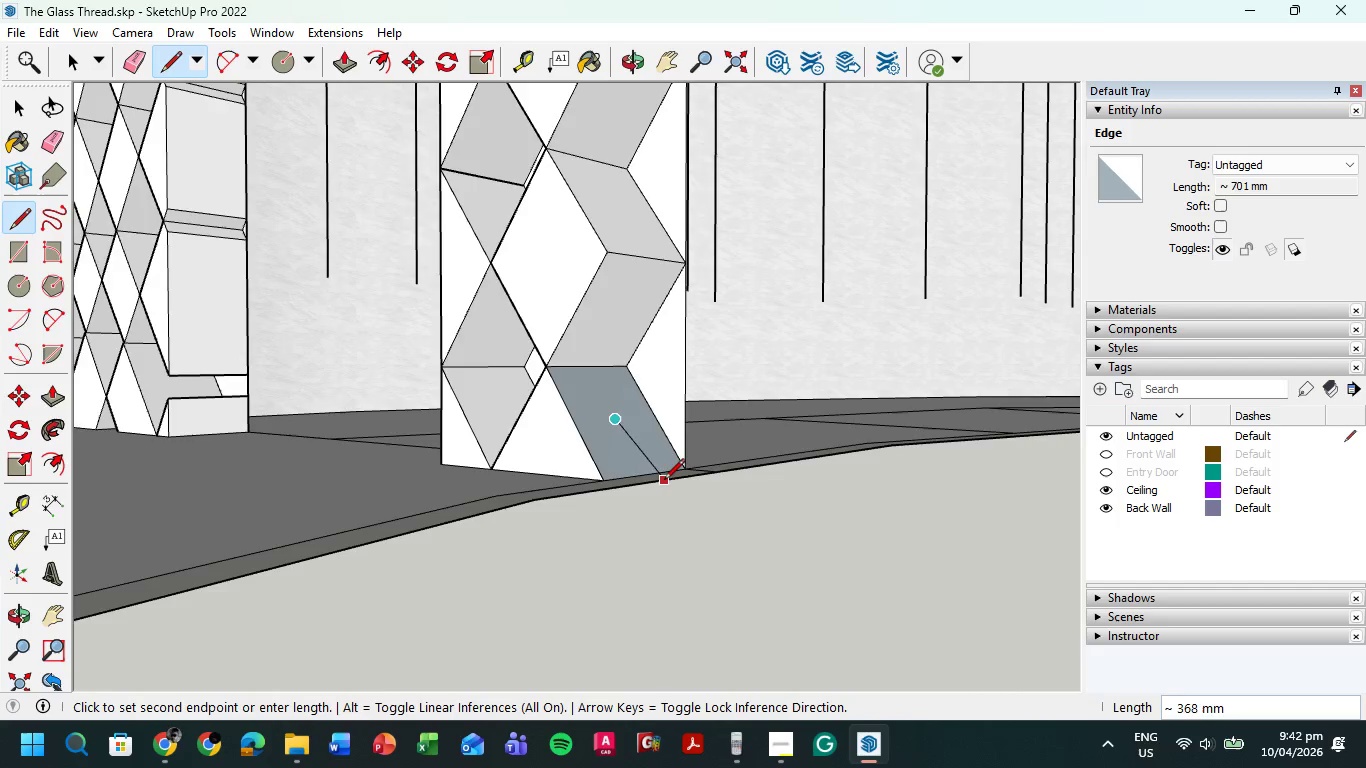 
scroll: coordinate [646, 523], scroll_direction: down, amount: 11.0
 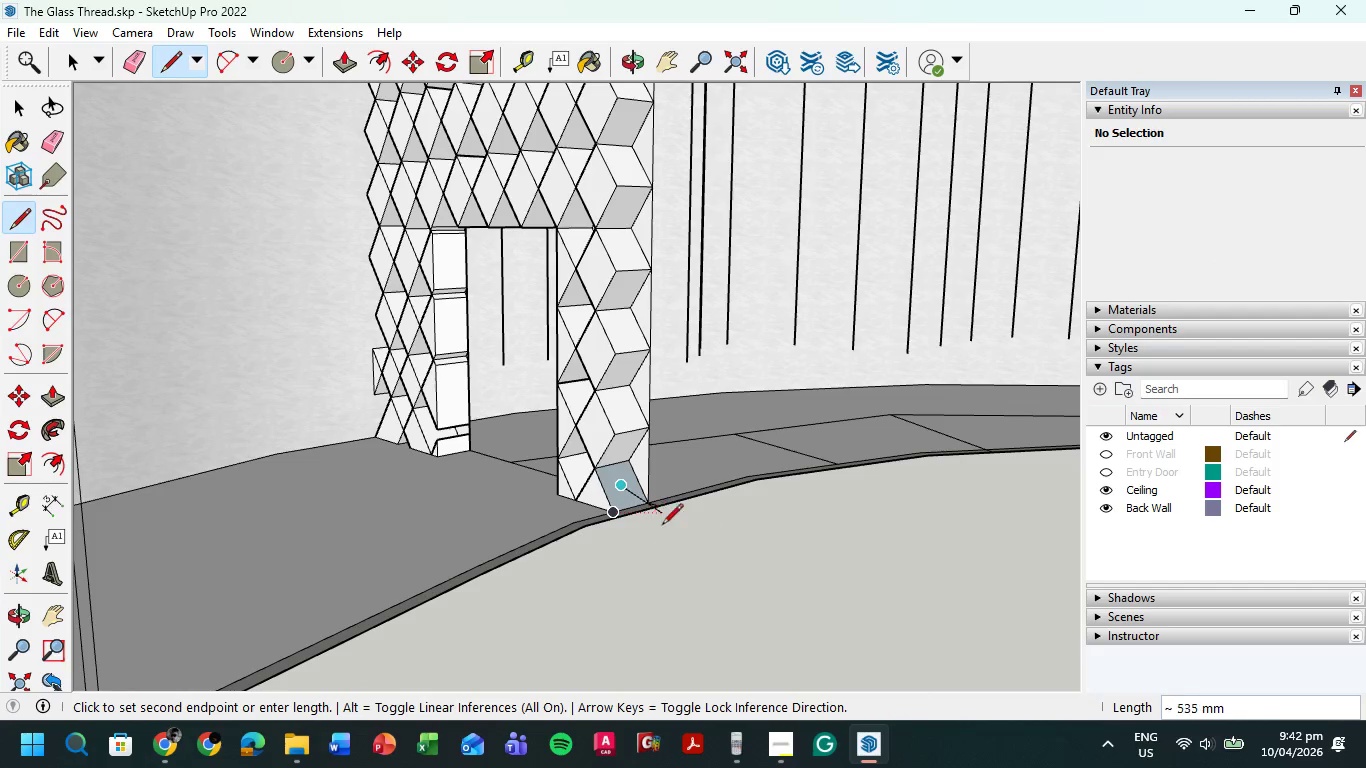 
key(P)
 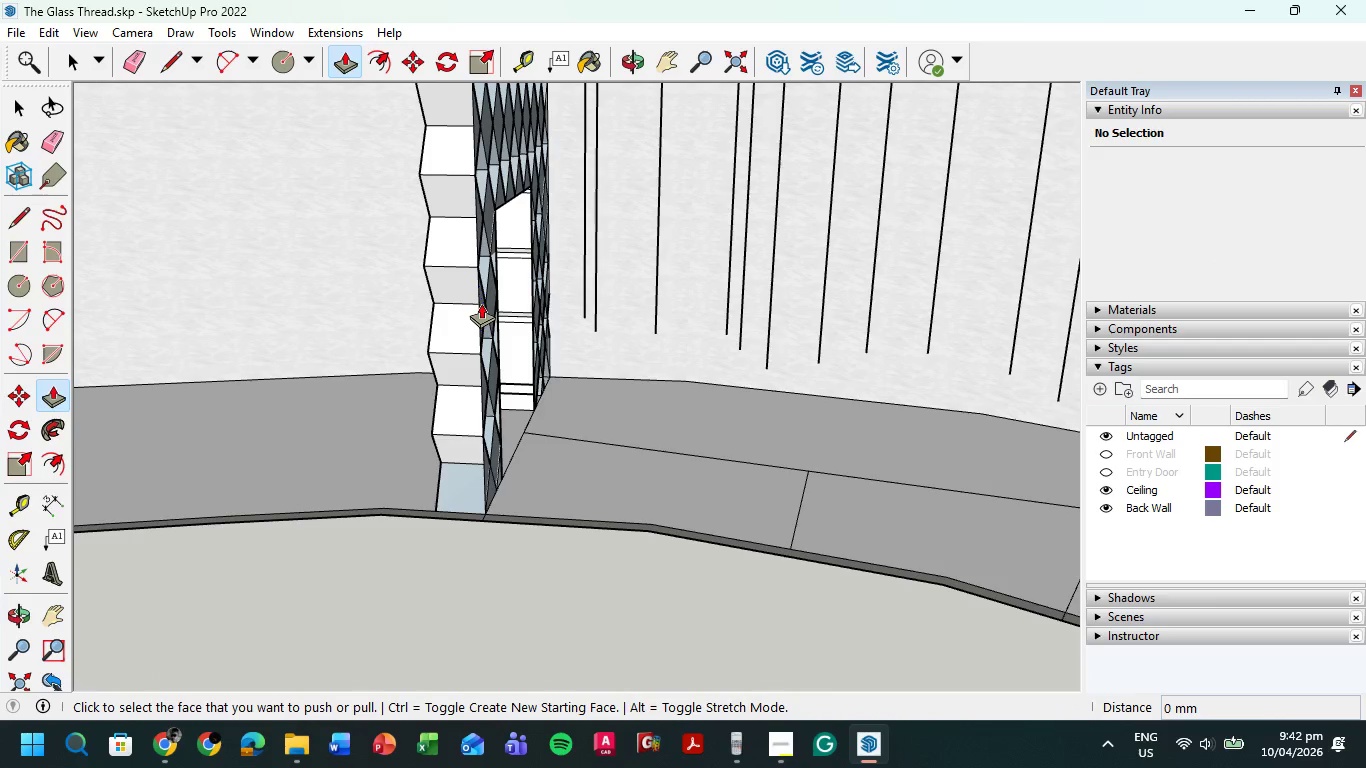 
scroll: coordinate [669, 532], scroll_direction: up, amount: 1.0
 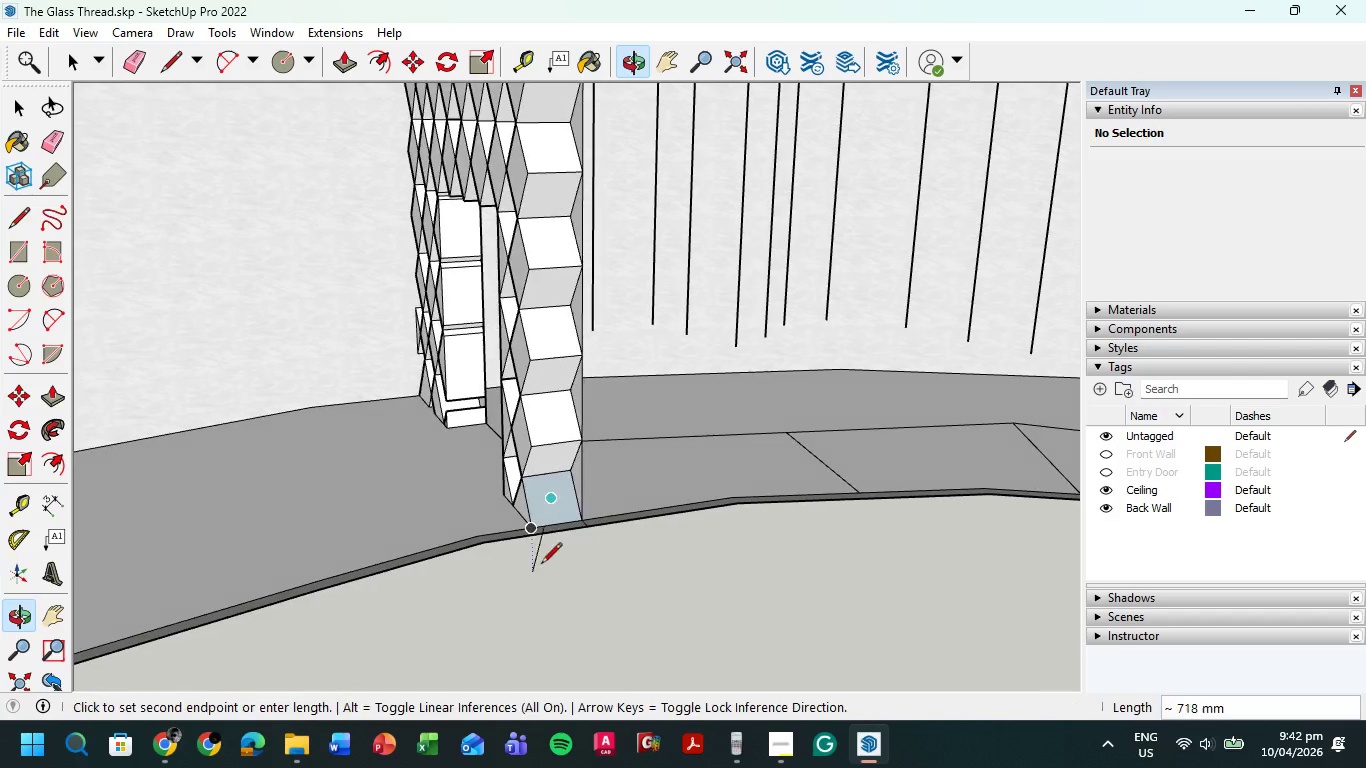 
left_click([487, 310])
 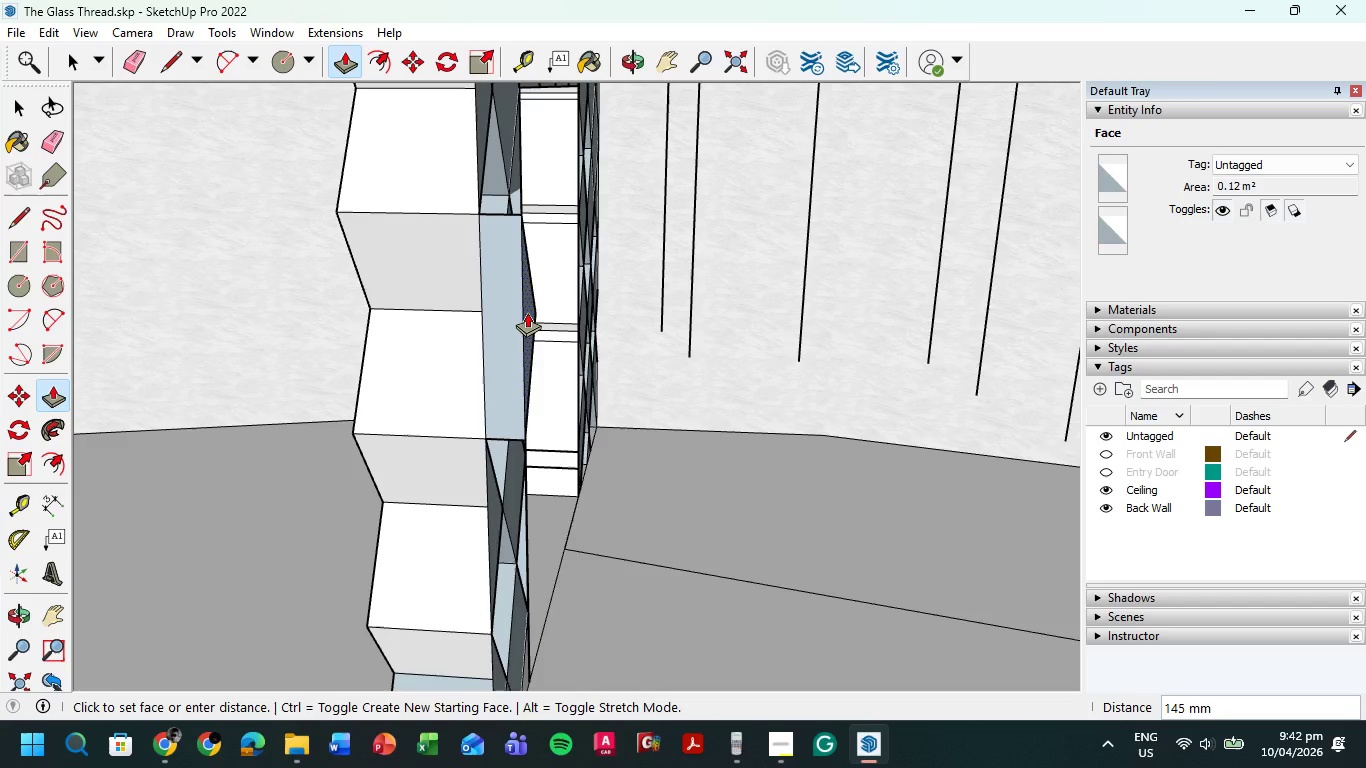 
scroll: coordinate [476, 298], scroll_direction: up, amount: 9.0
 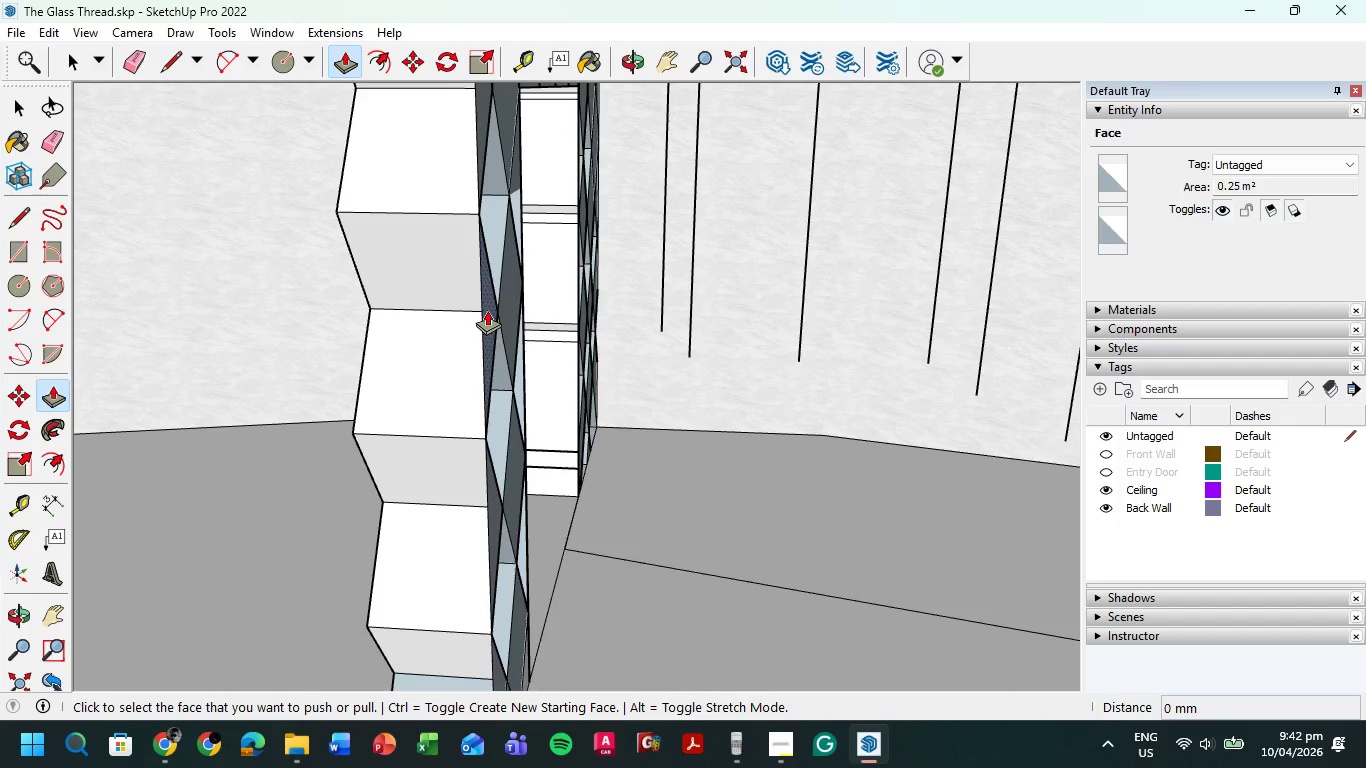 
key(Escape)
 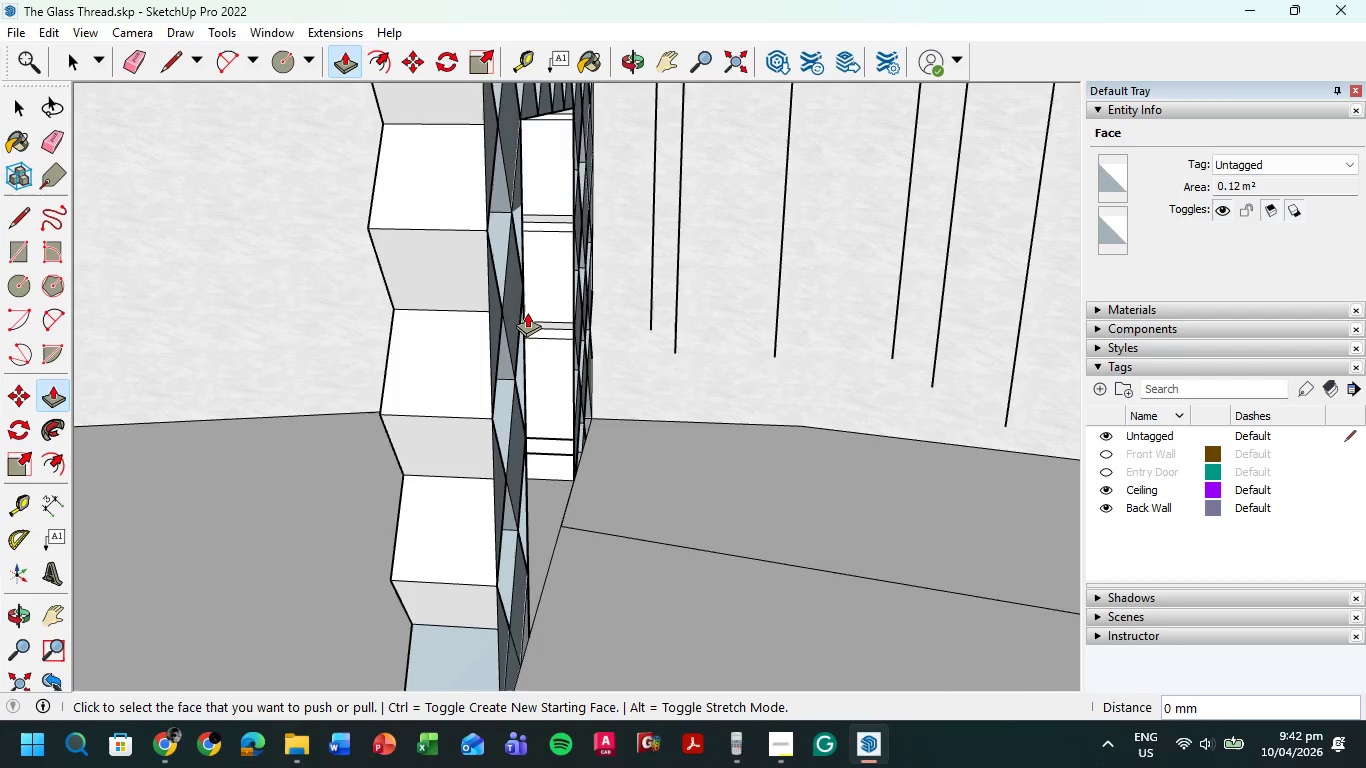 
scroll: coordinate [527, 312], scroll_direction: down, amount: 16.0
 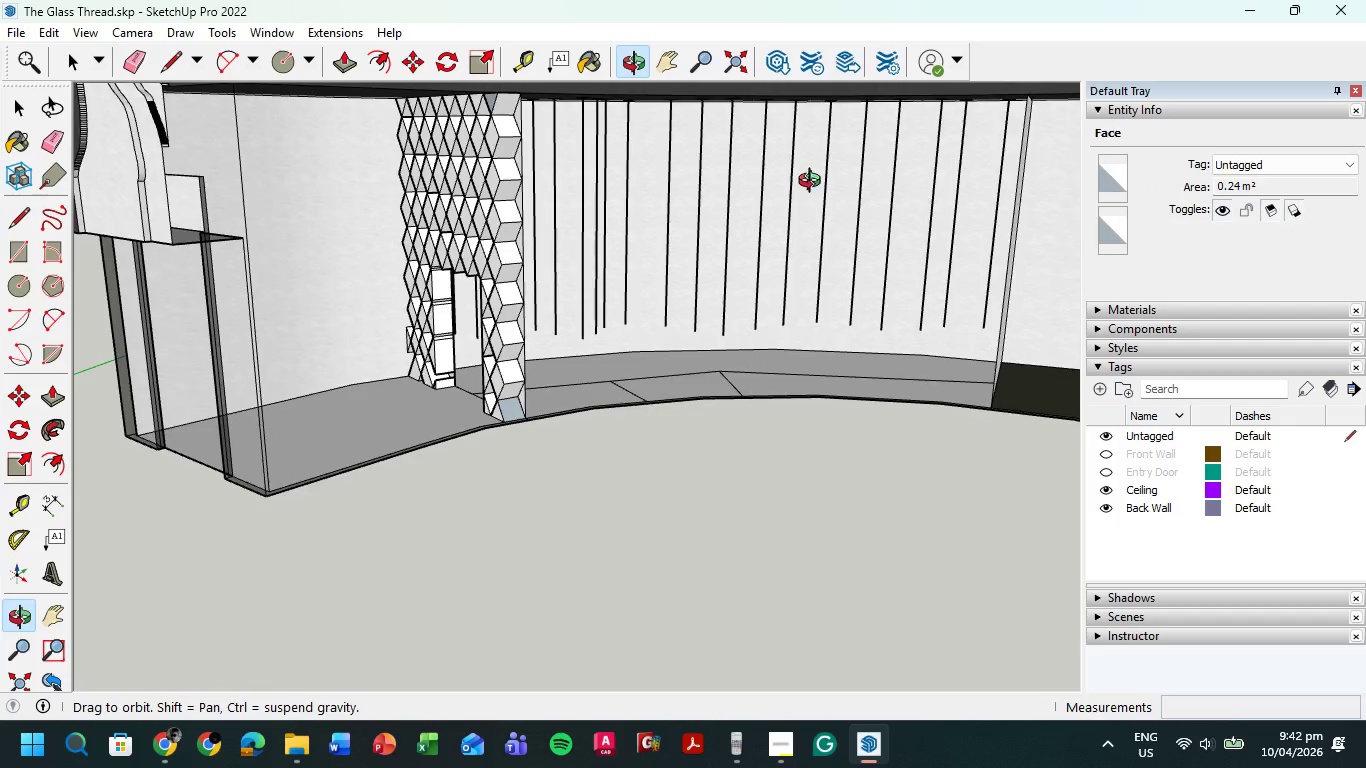 
scroll: coordinate [482, 224], scroll_direction: up, amount: 7.0
 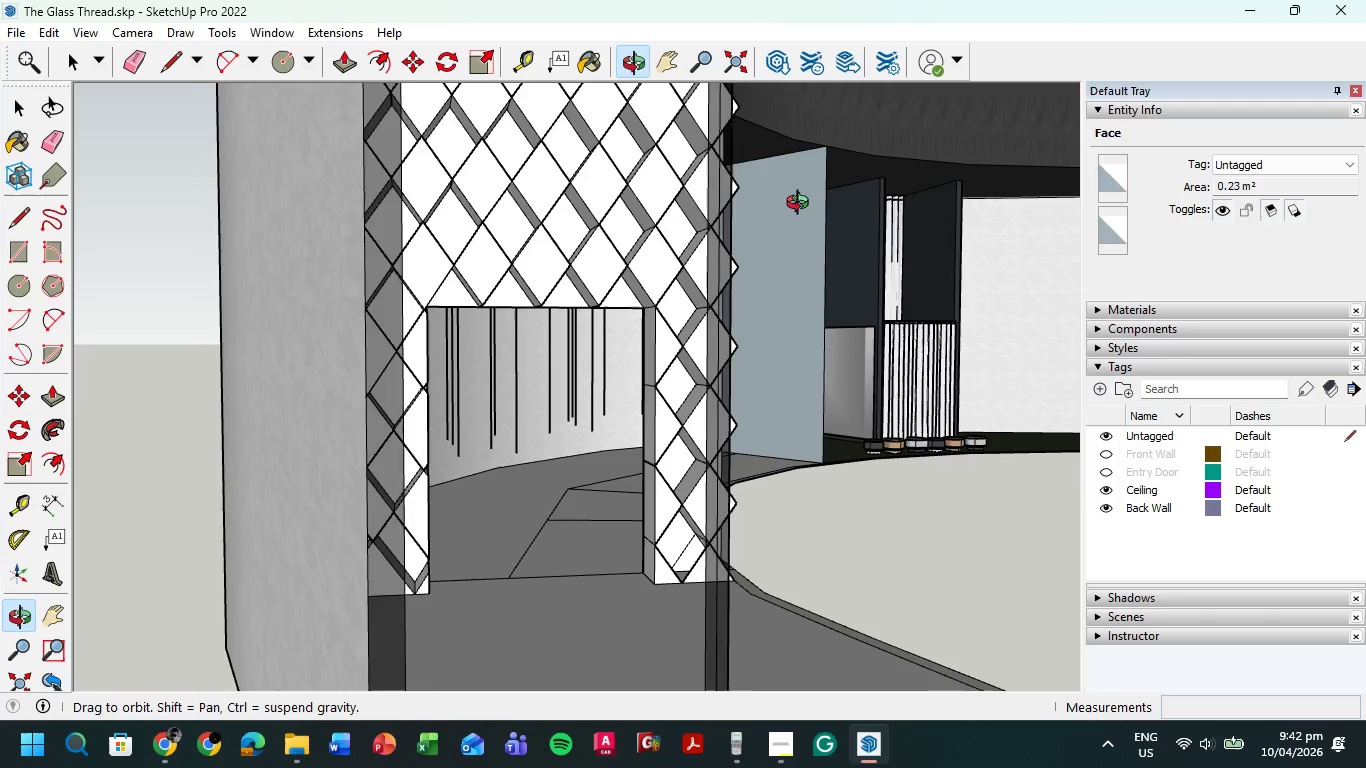 
key(P)
 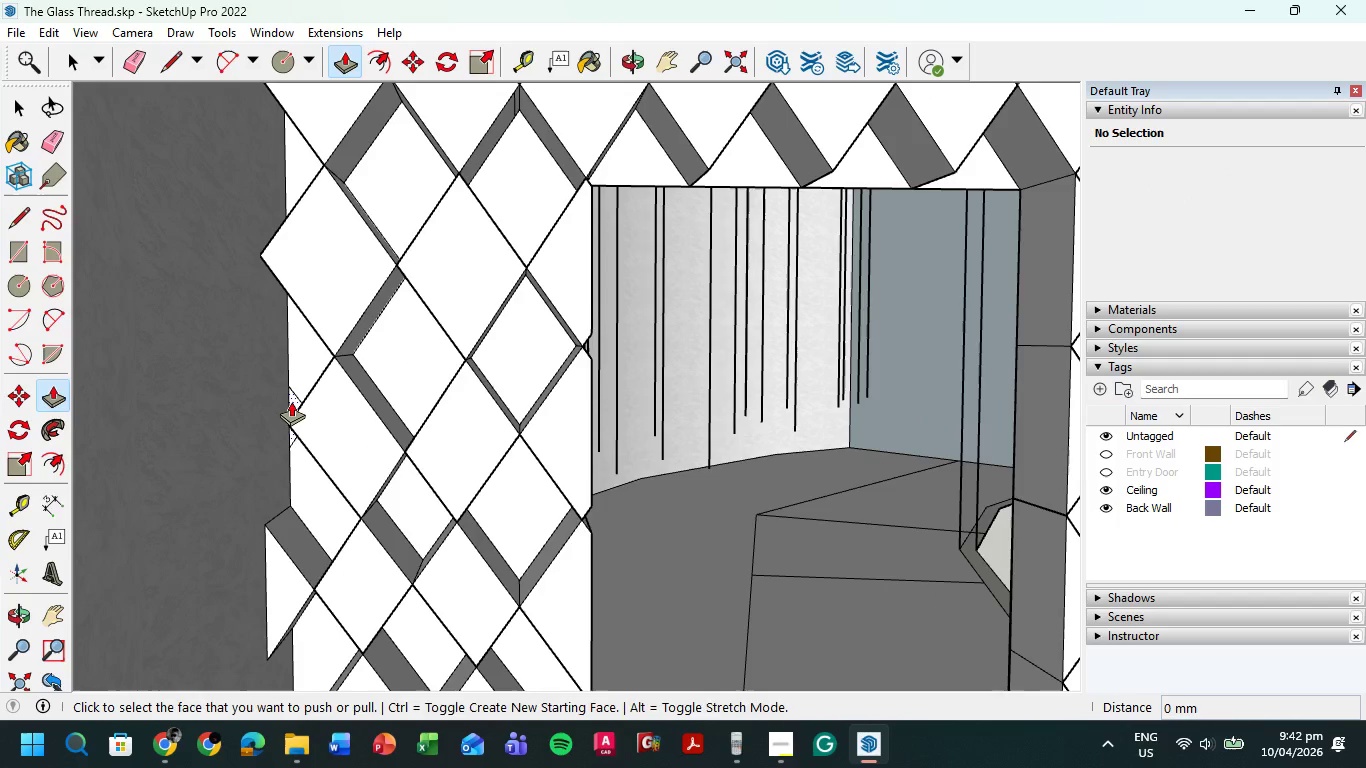 
scroll: coordinate [257, 418], scroll_direction: up, amount: 9.0
 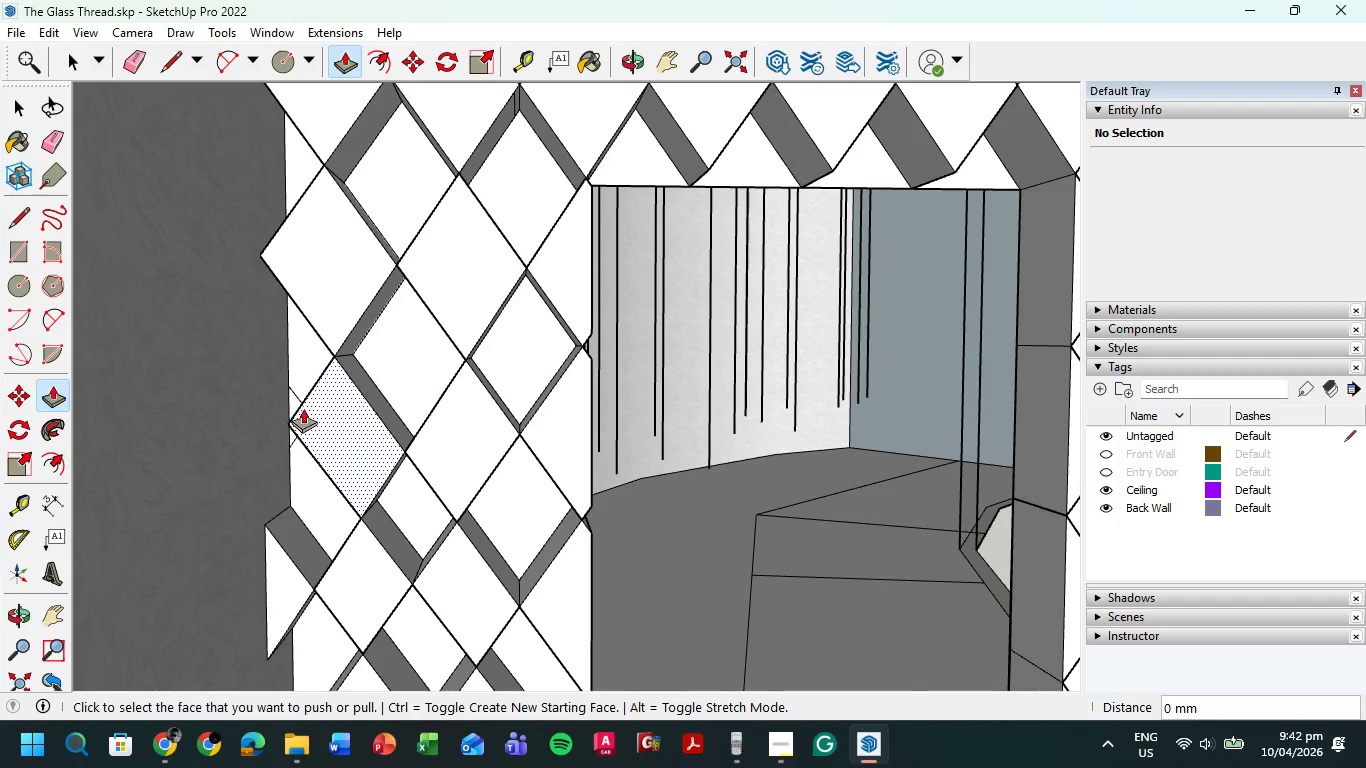 
left_click([291, 401])
 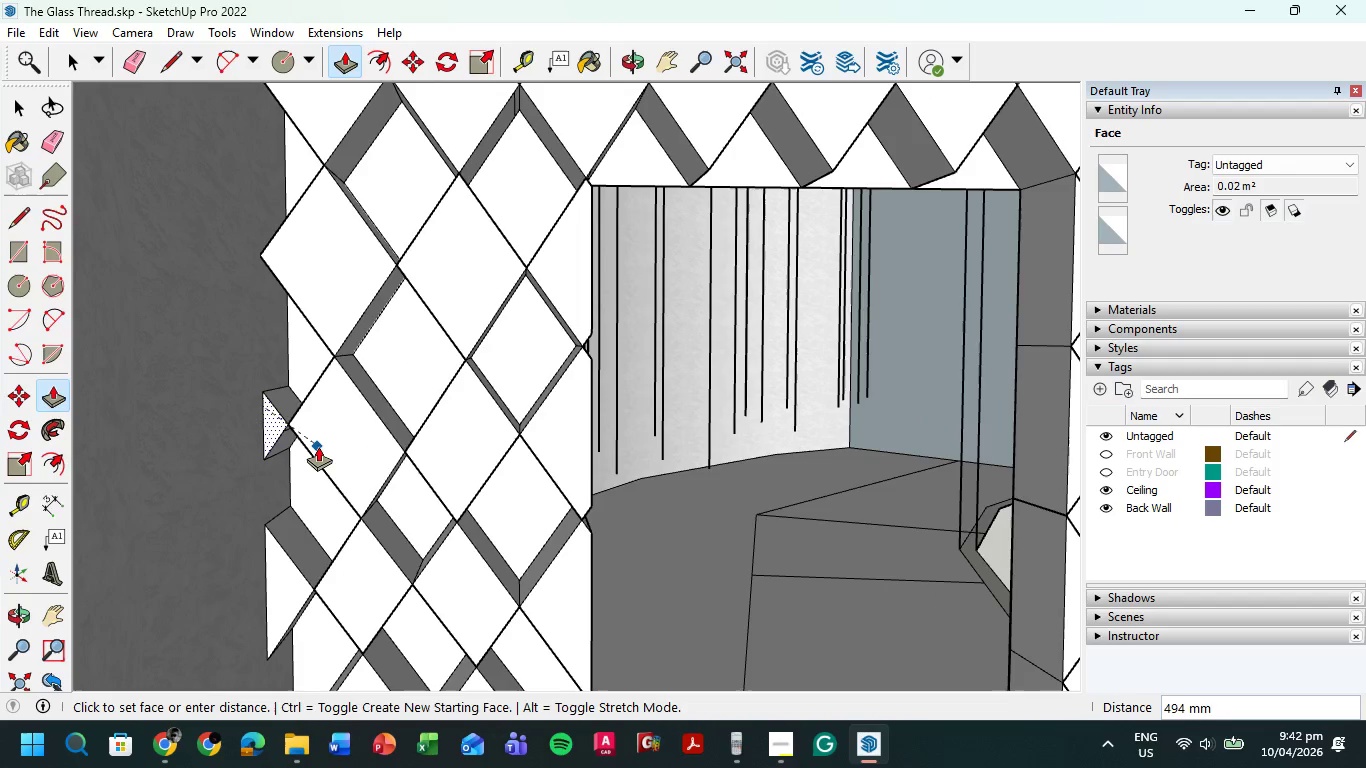 
left_click([318, 446])
 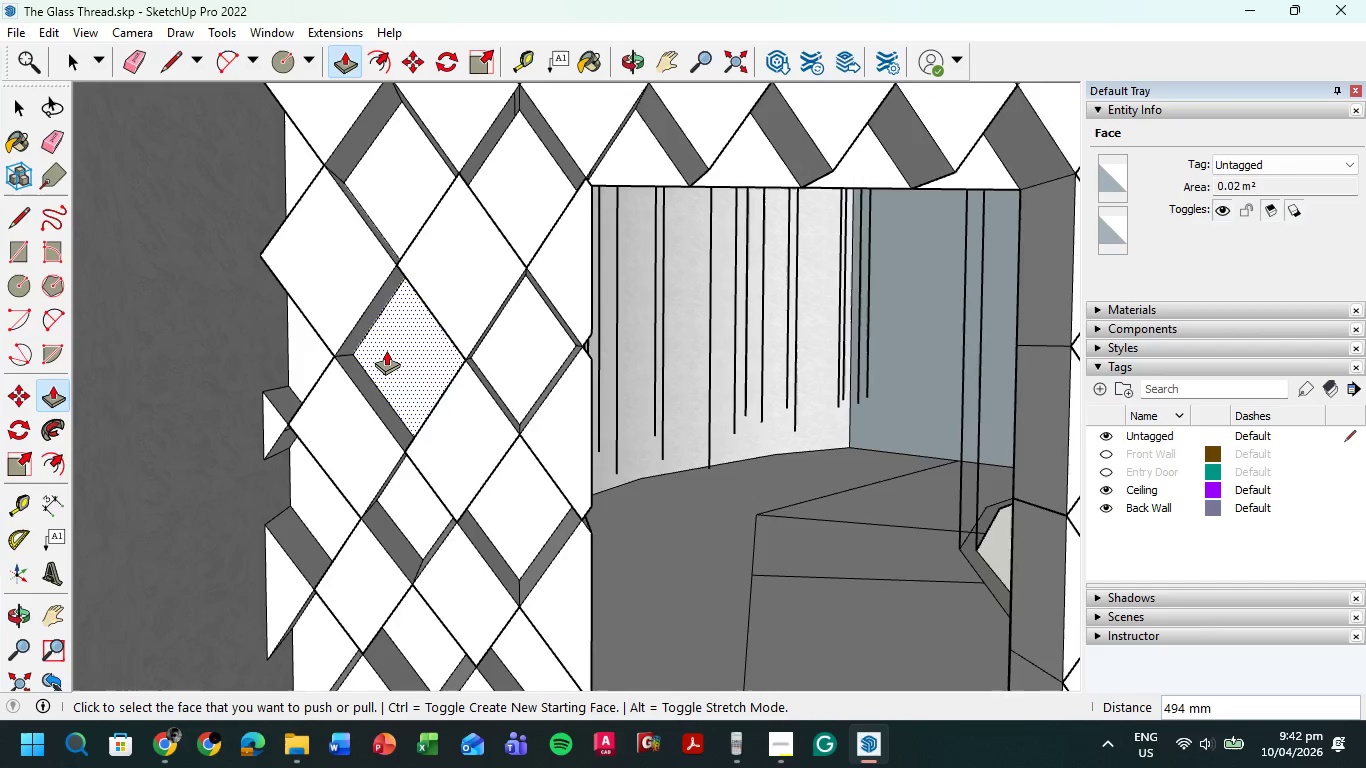 
scroll: coordinate [377, 358], scroll_direction: down, amount: 5.0
 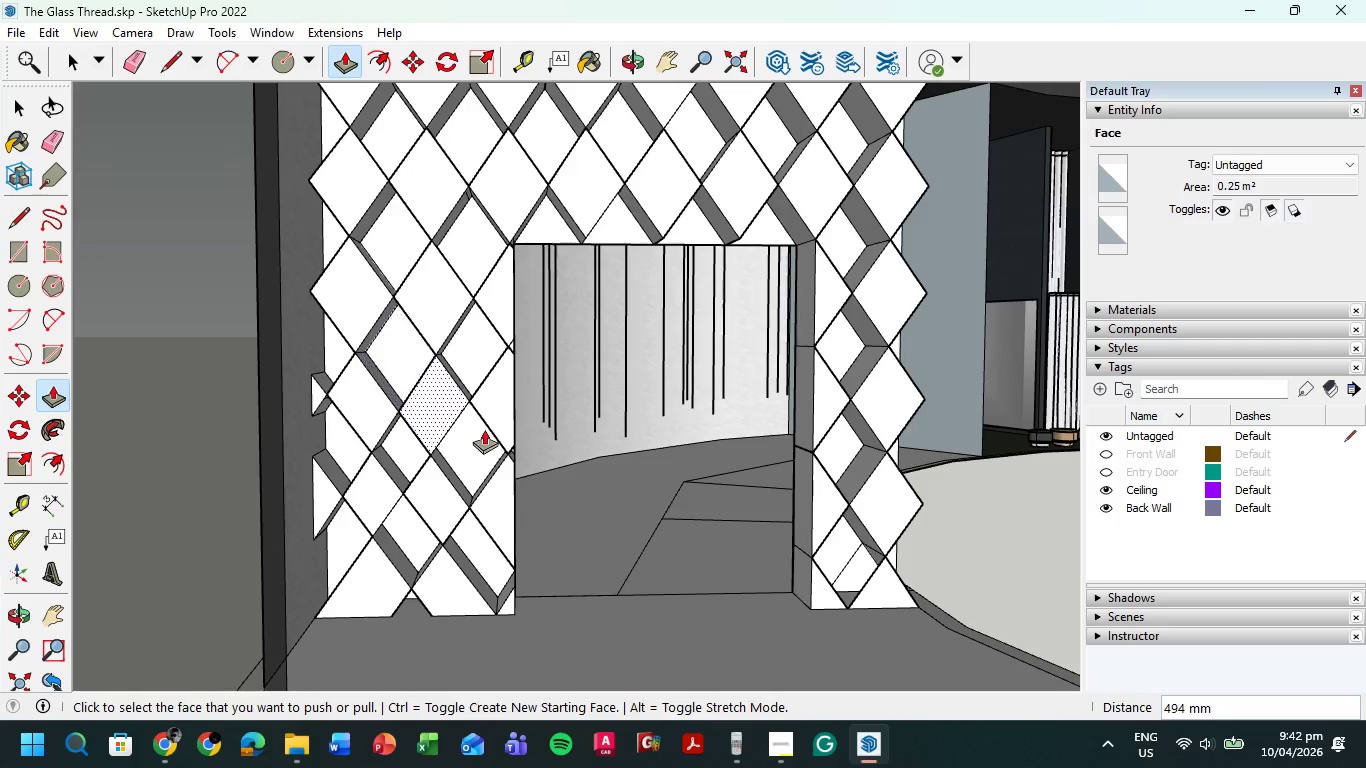 
scroll: coordinate [501, 456], scroll_direction: up, amount: 1.0
 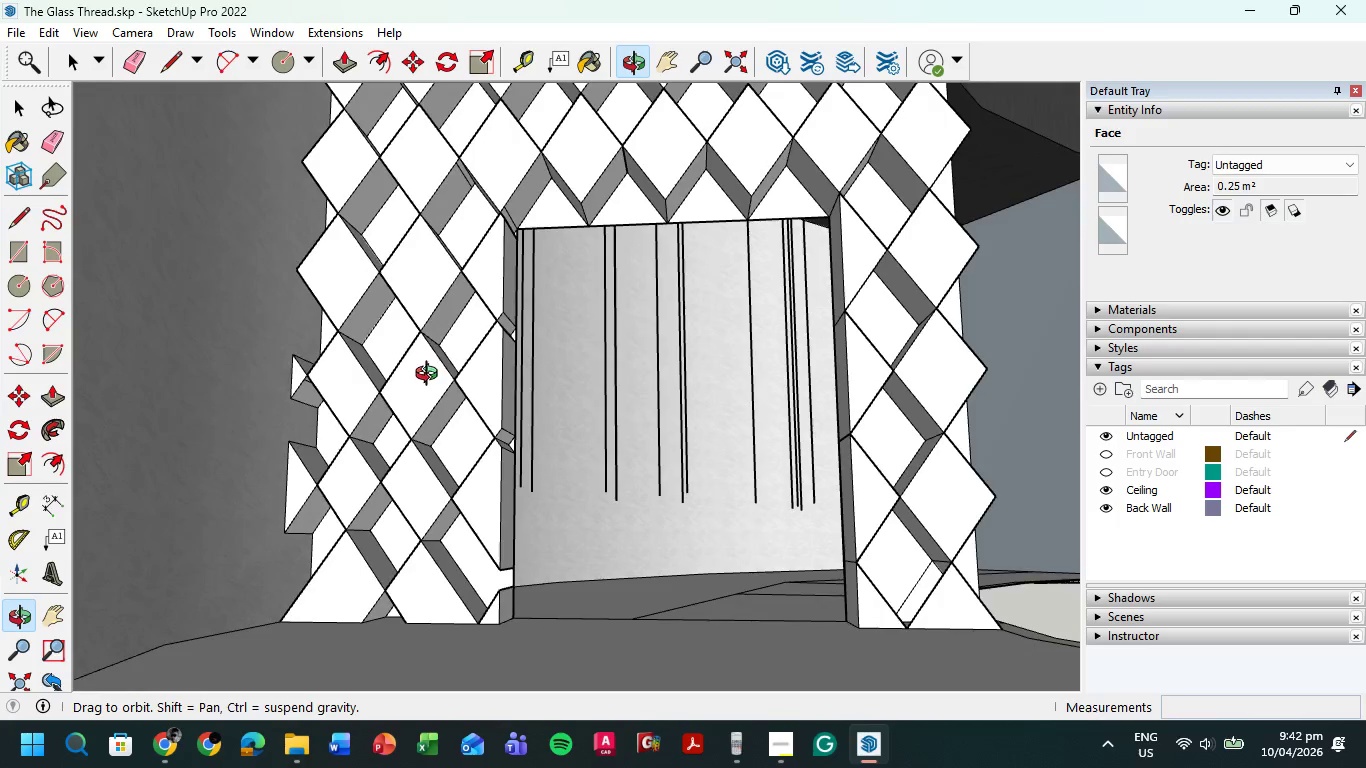 
key(L)
 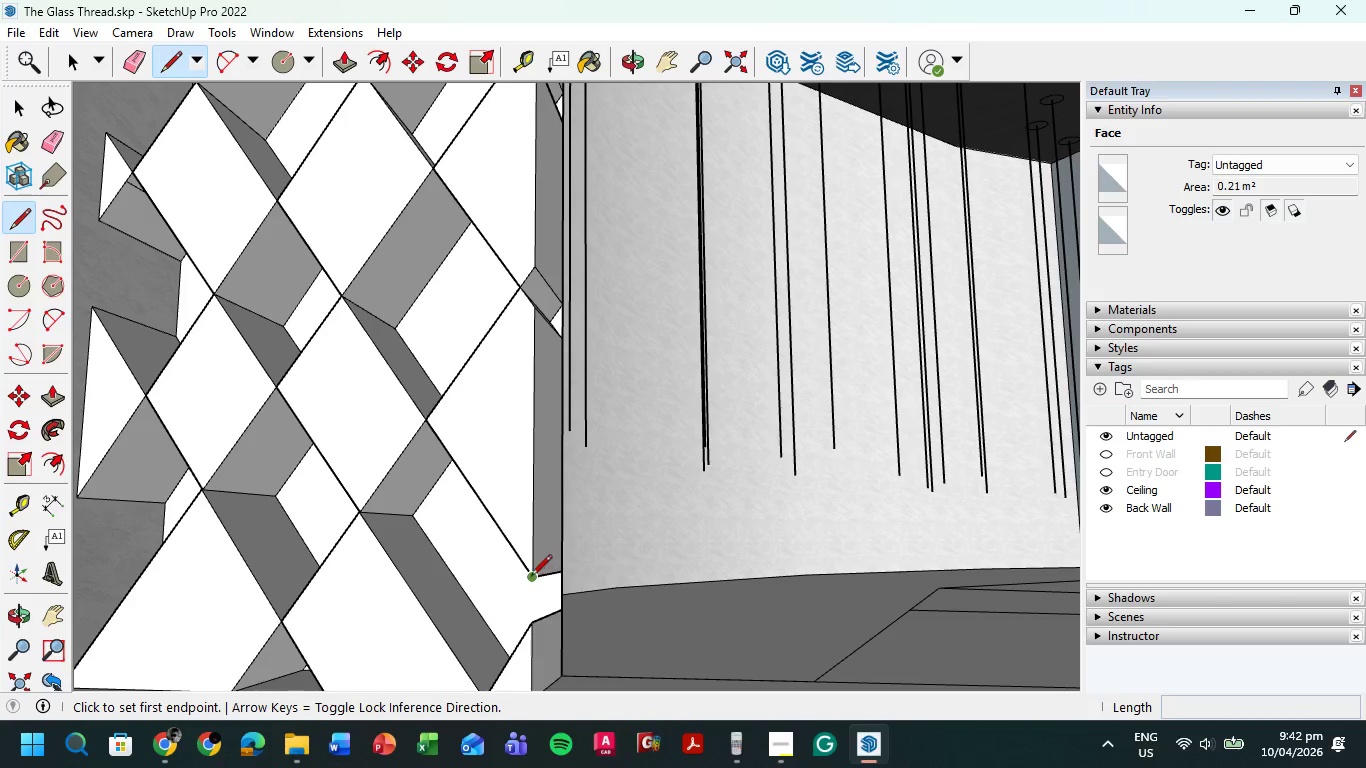 
scroll: coordinate [473, 563], scroll_direction: up, amount: 7.0
 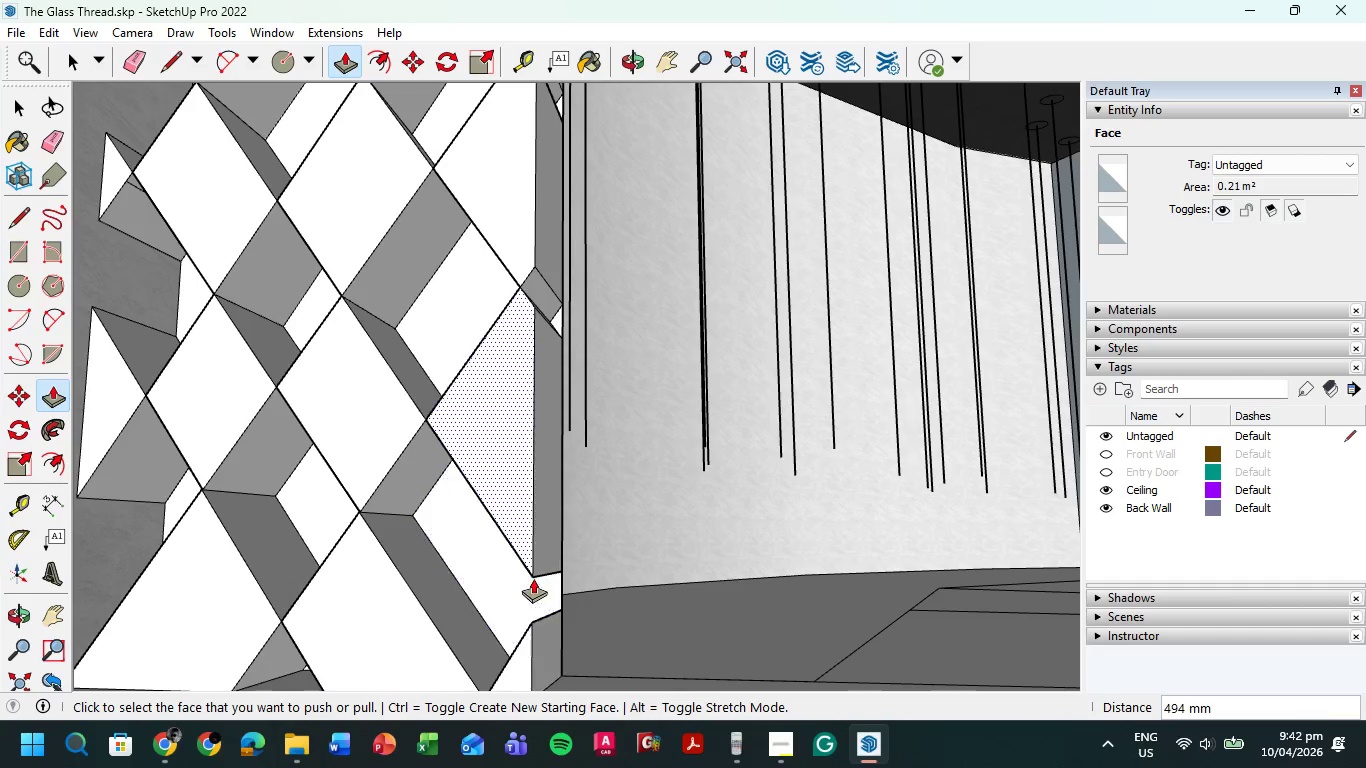 
left_click([530, 576])
 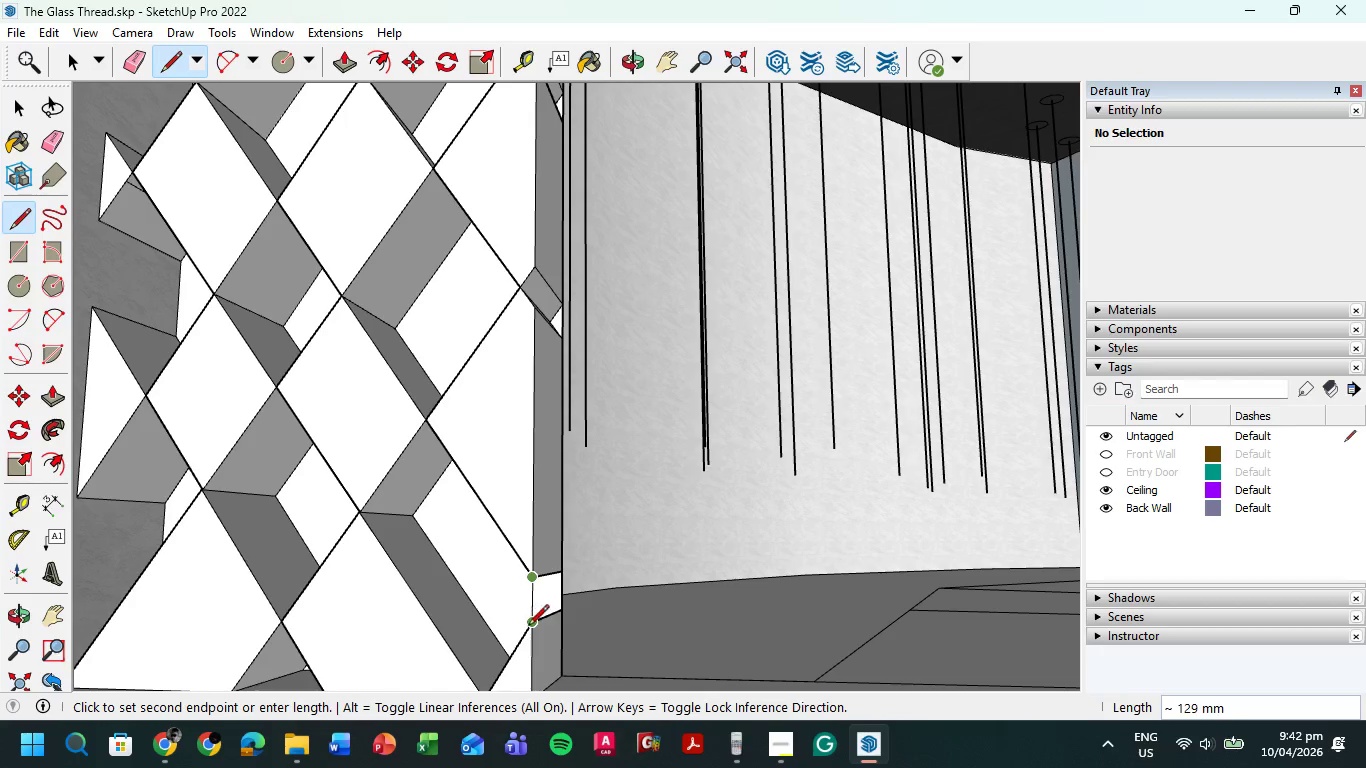 
left_click([528, 628])
 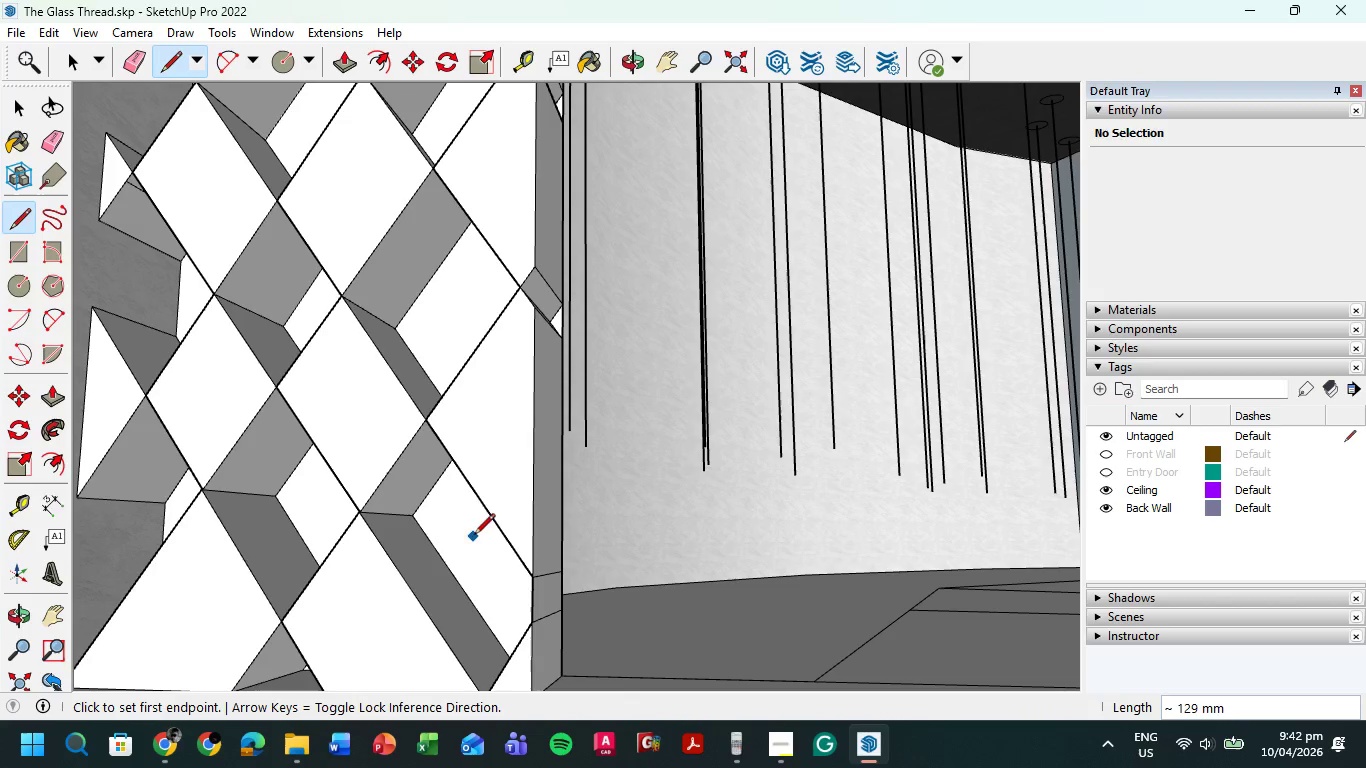 
key(E)
 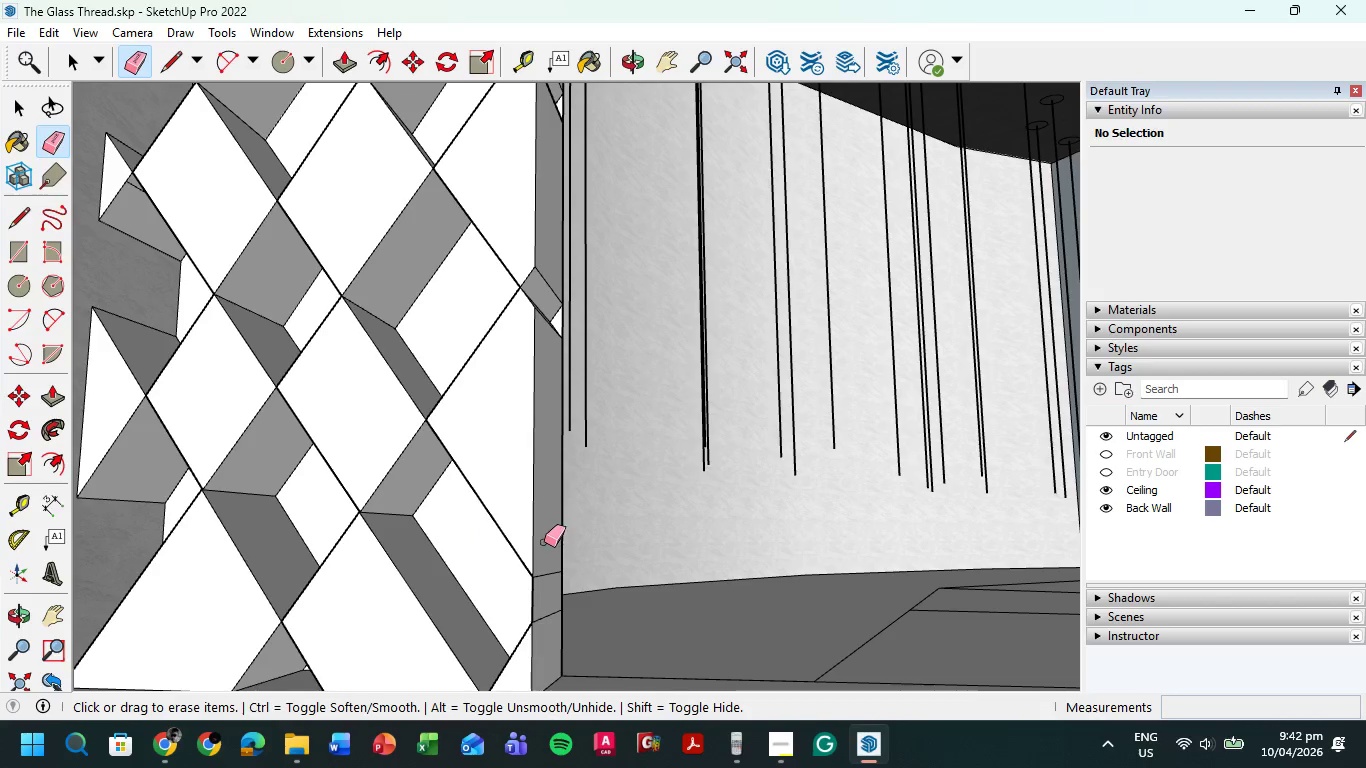 
left_click_drag(start_coordinate=[544, 543], to_coordinate=[551, 637])
 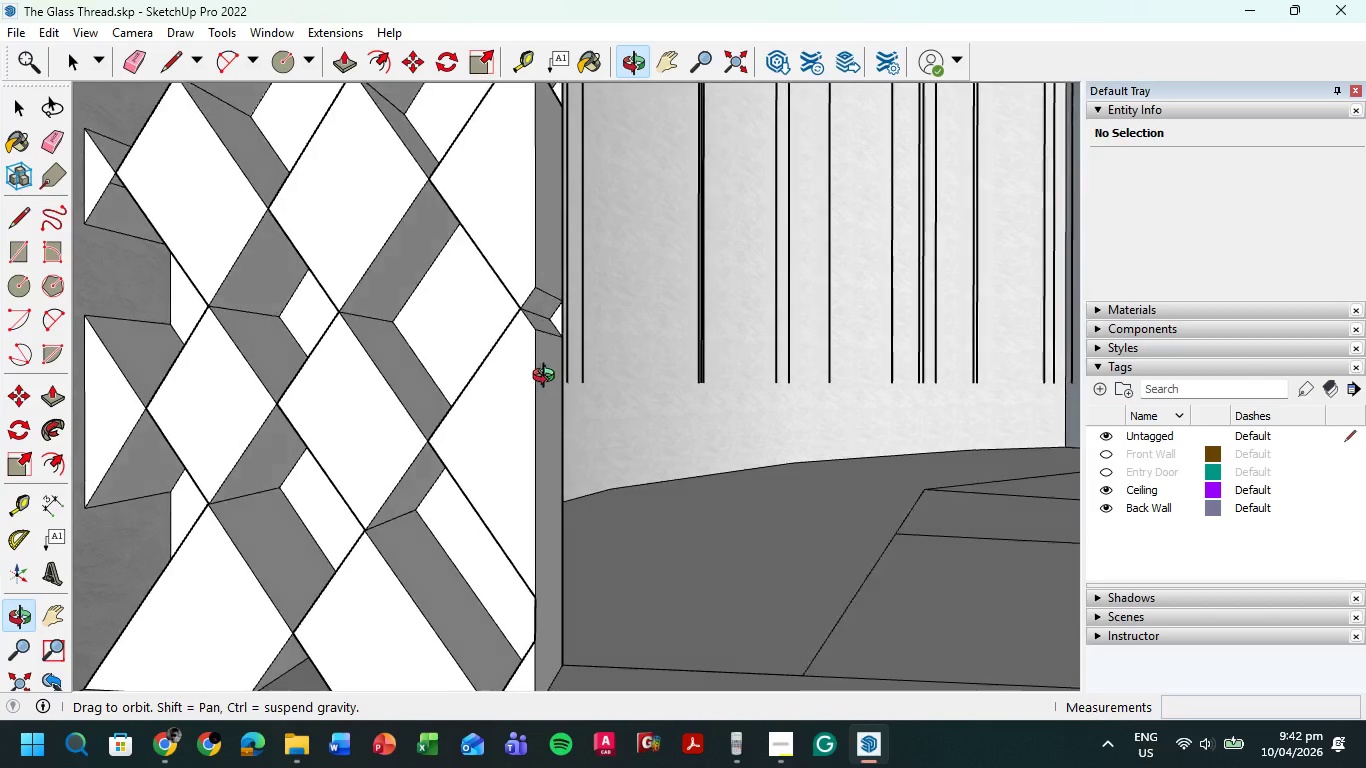 
key(L)
 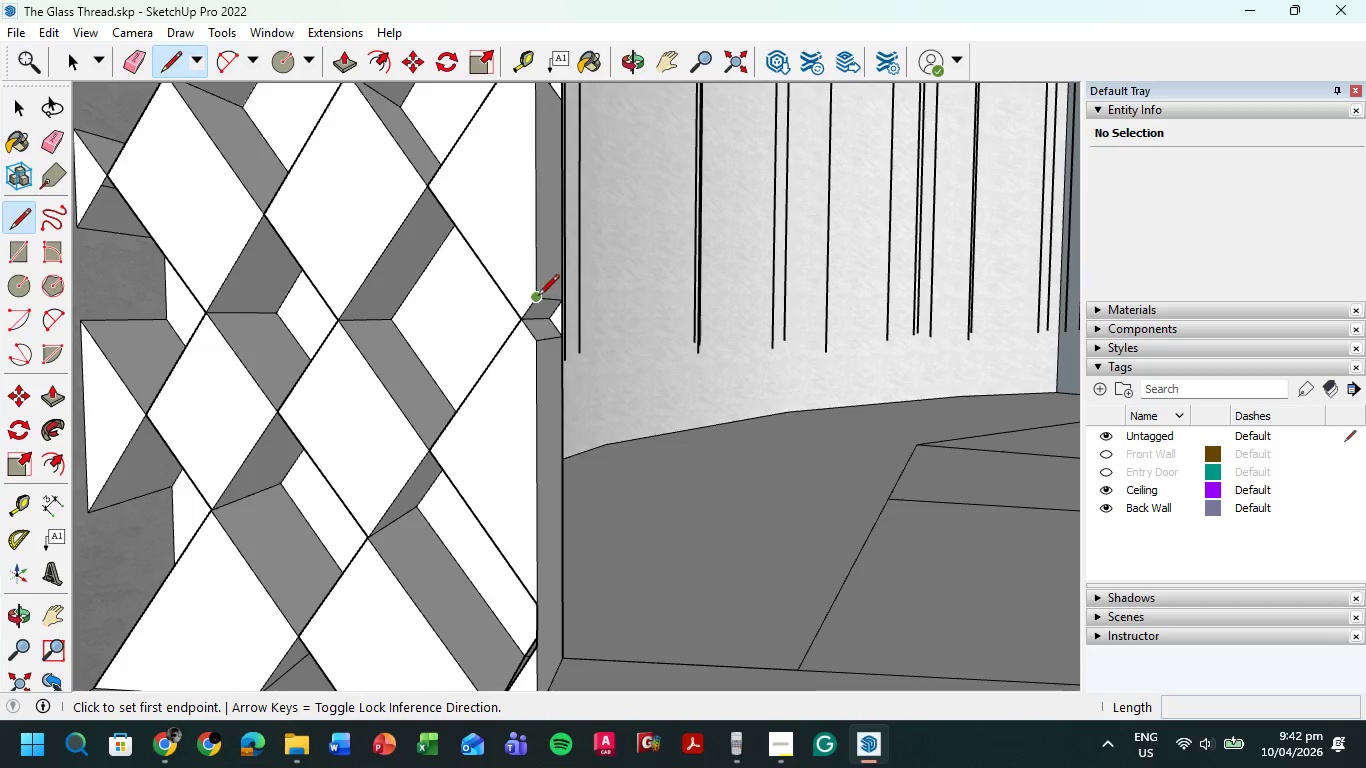 
left_click([537, 297])
 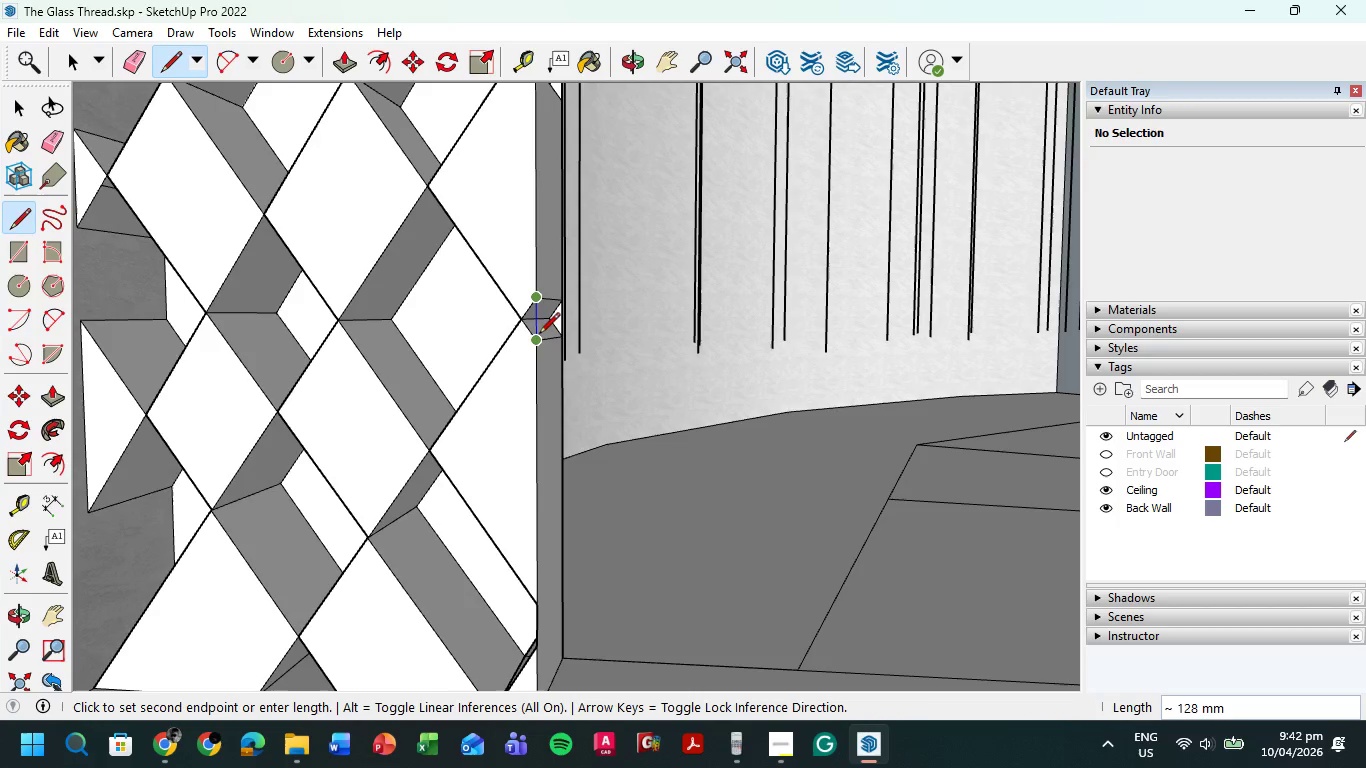 
left_click([539, 336])
 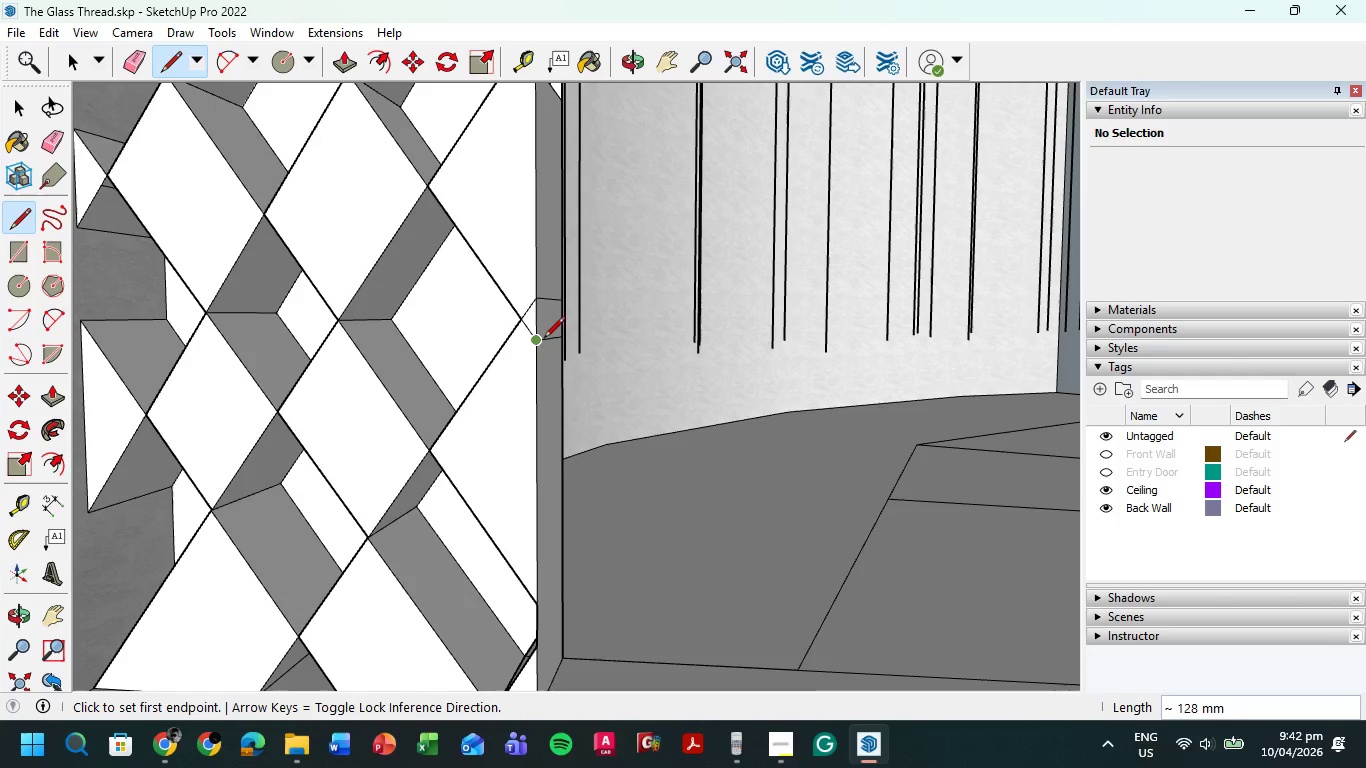 
key(E)
 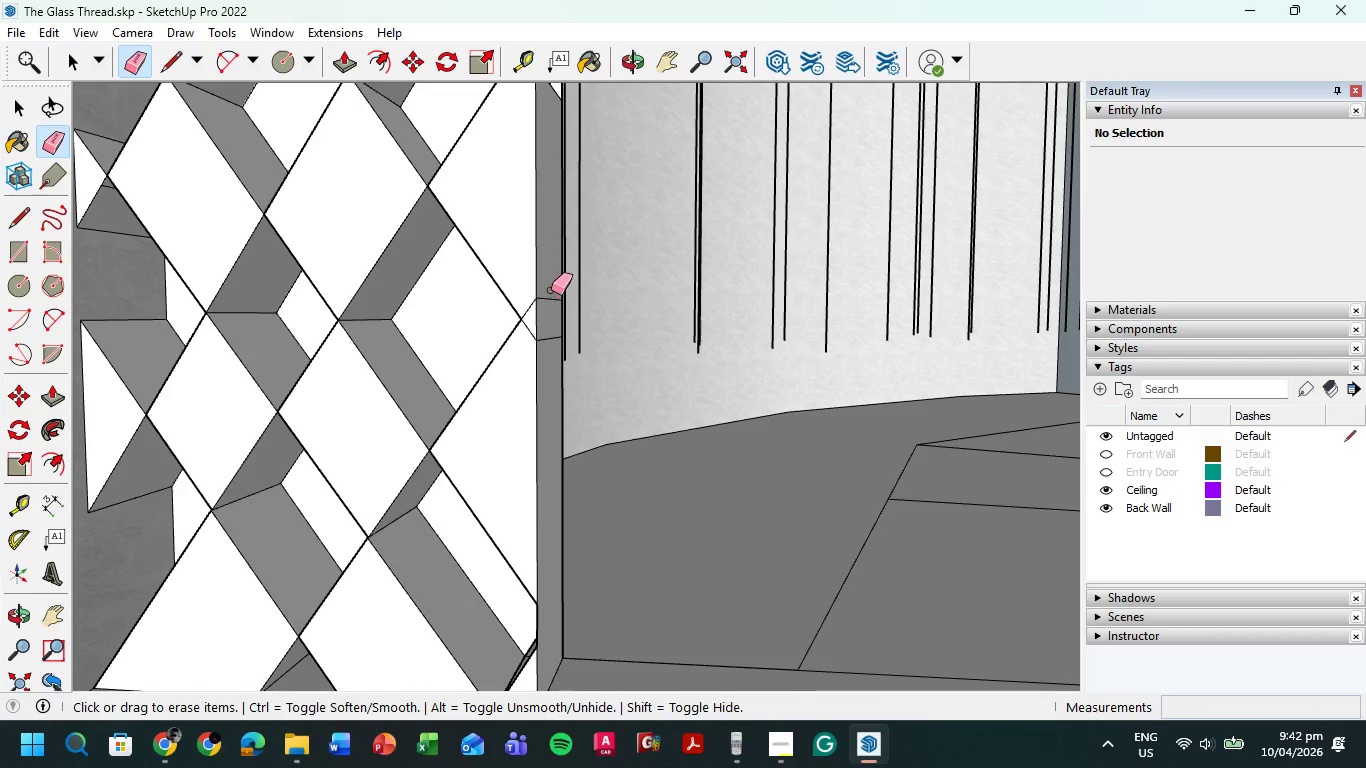 
left_click_drag(start_coordinate=[550, 289], to_coordinate=[557, 371])
 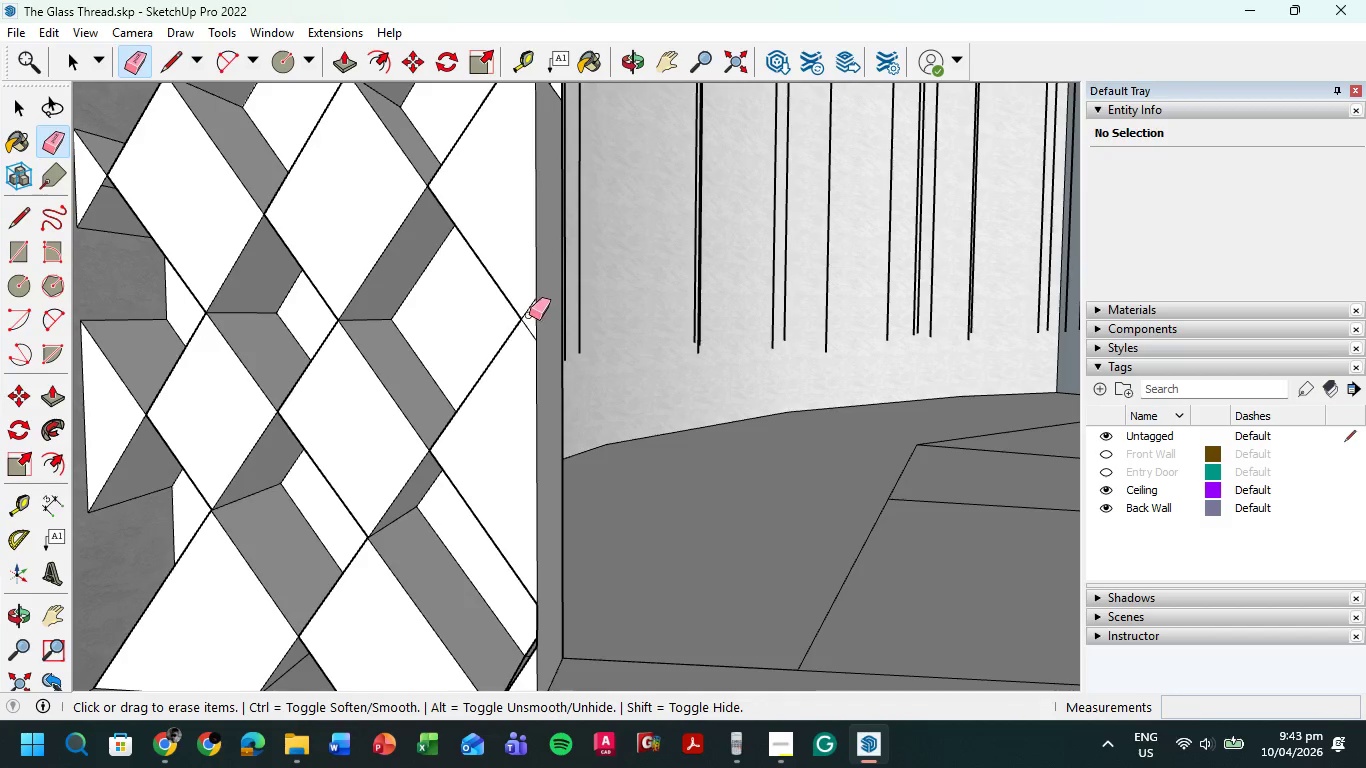 
left_click([531, 319])
 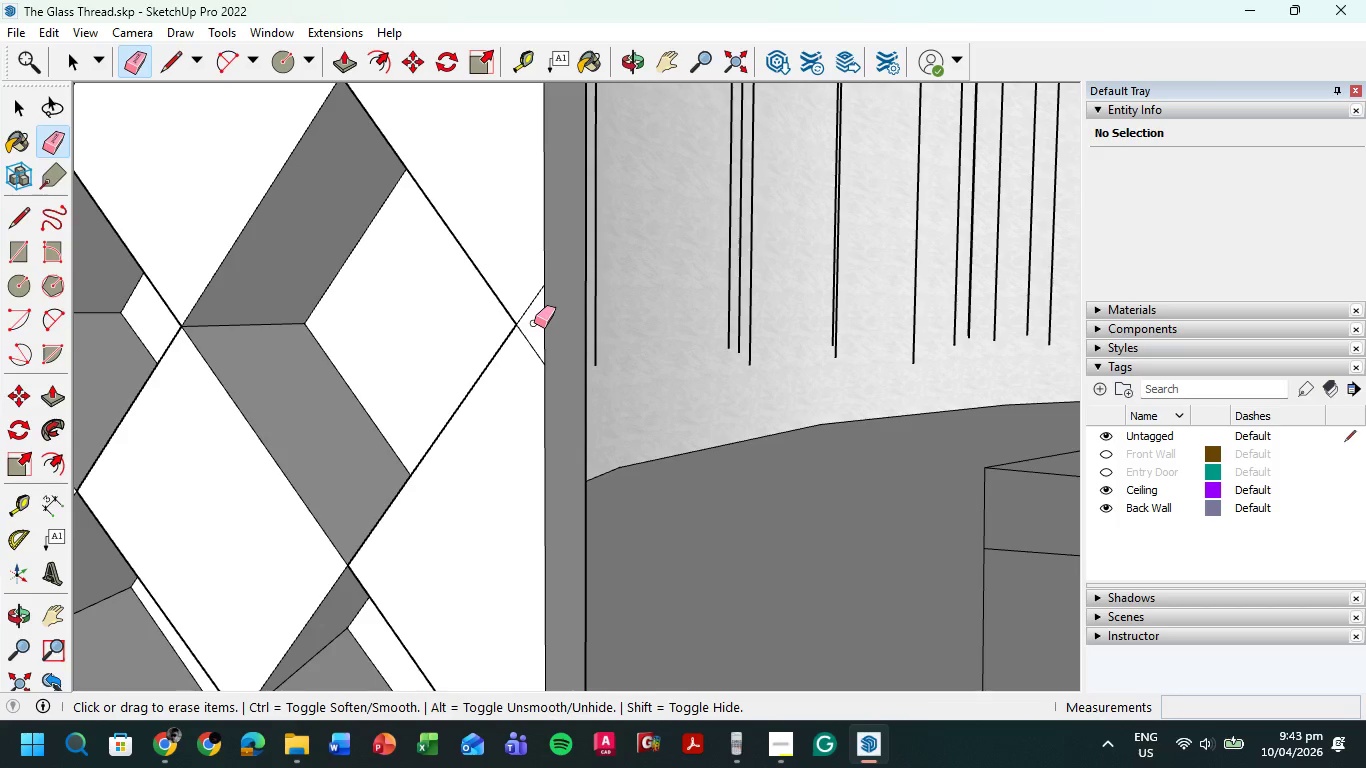 
scroll: coordinate [527, 313], scroll_direction: up, amount: 6.0
 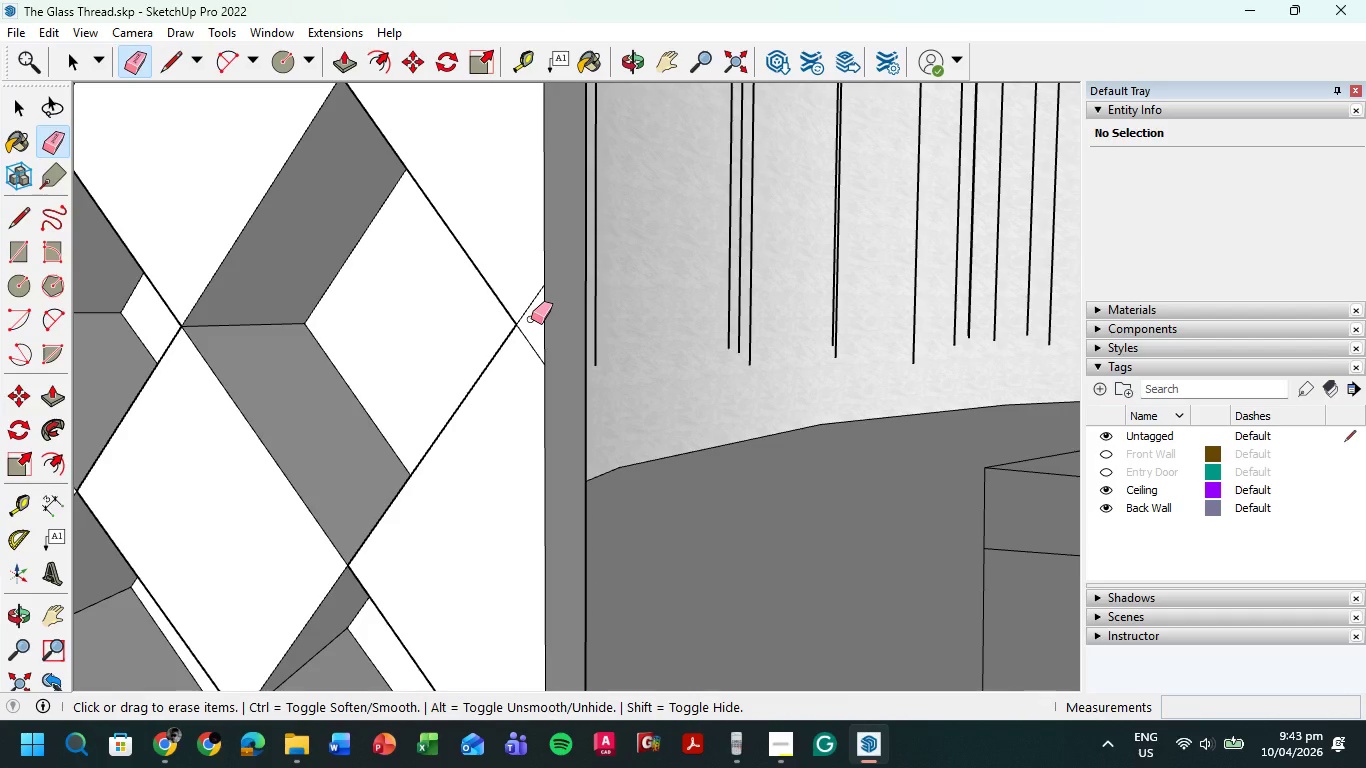 
left_click([535, 323])
 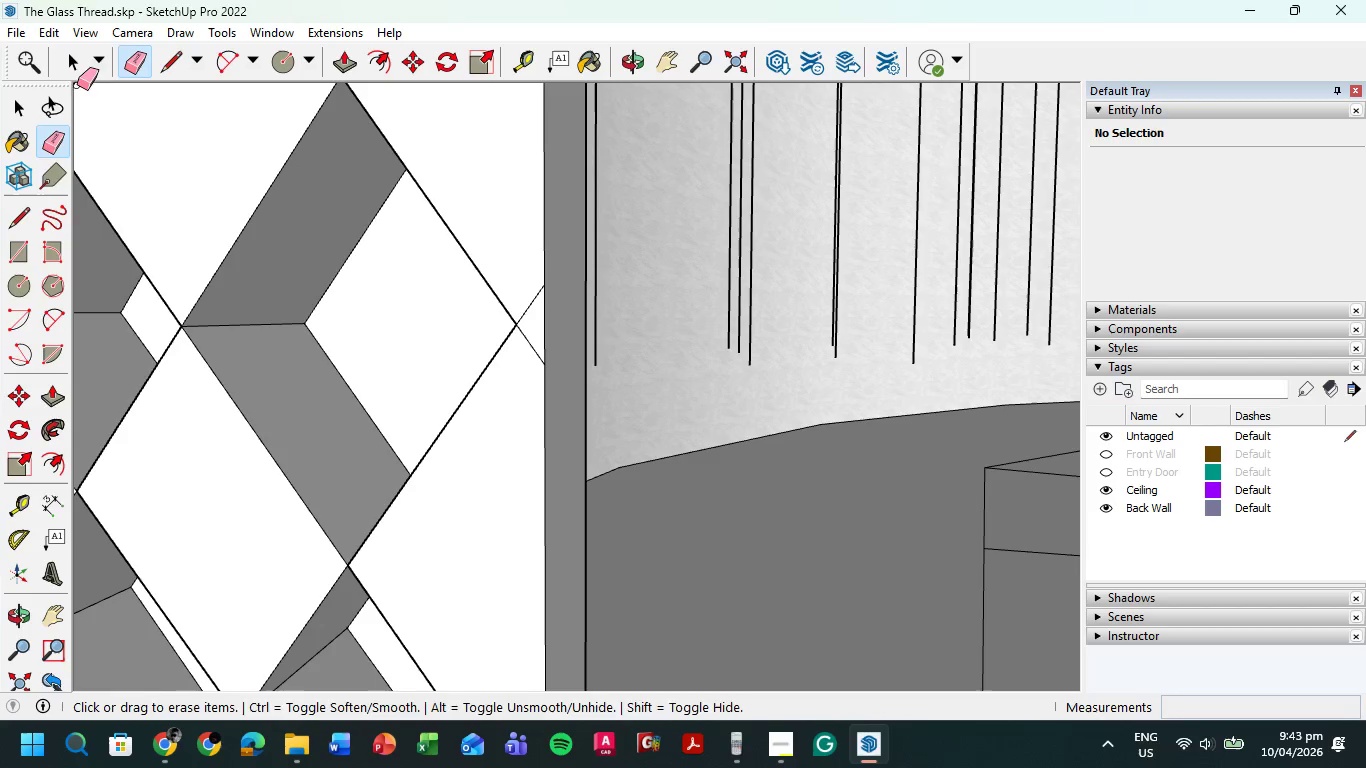 
left_click([69, 67])
 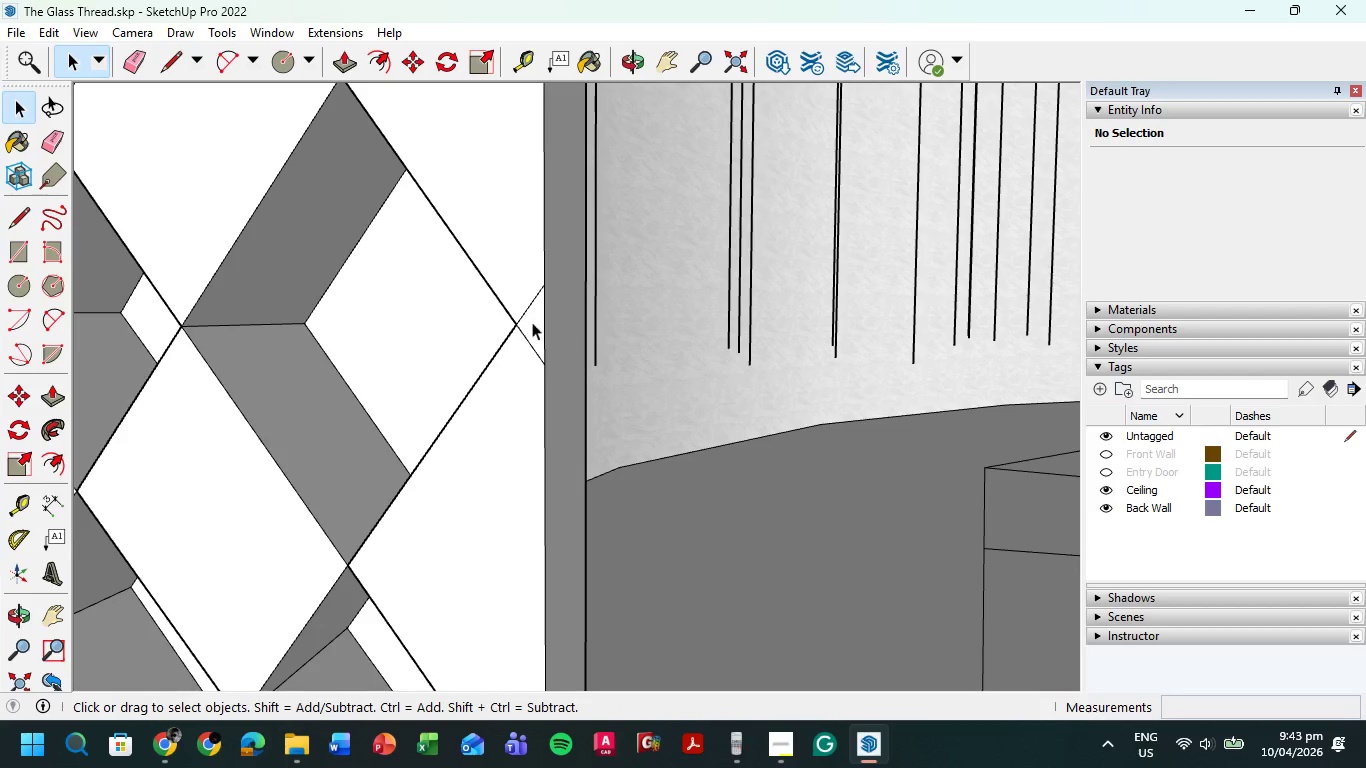 
left_click([530, 321])
 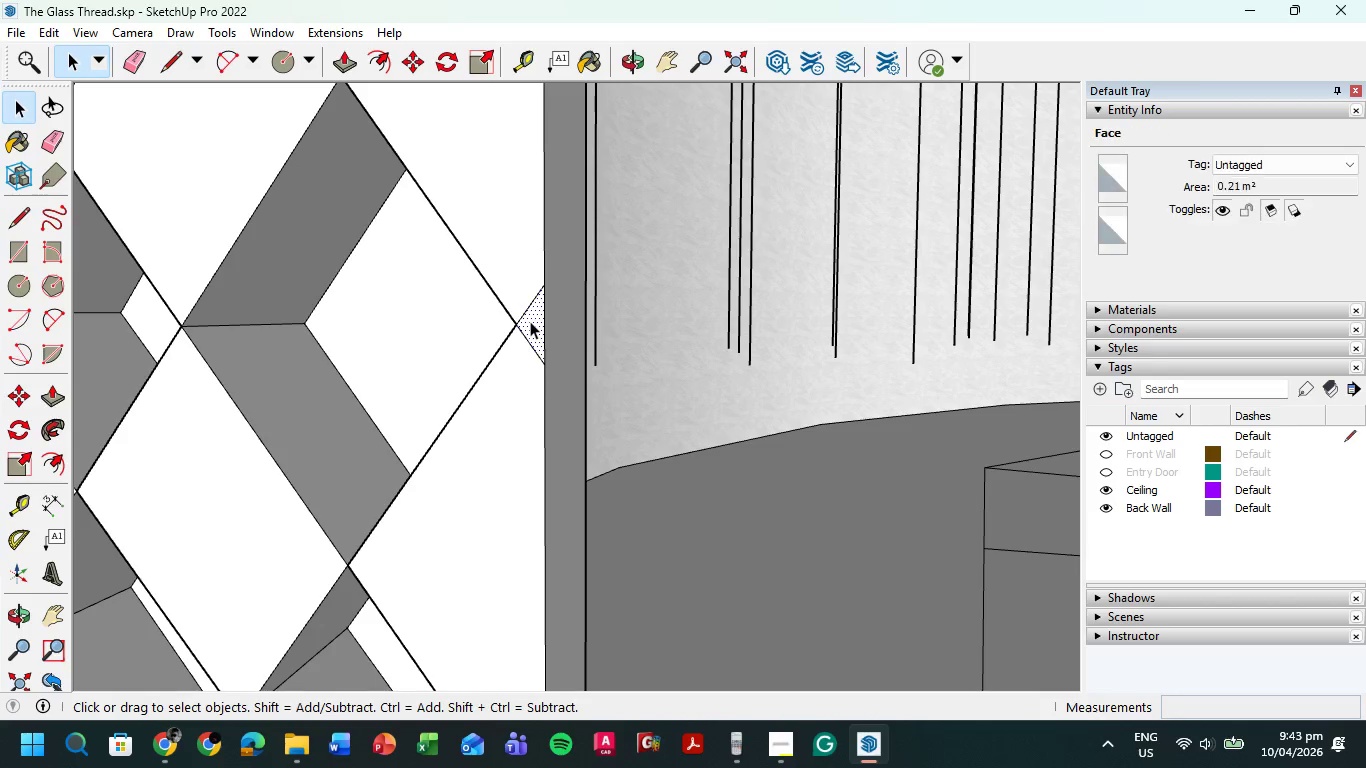 
key(Delete)
 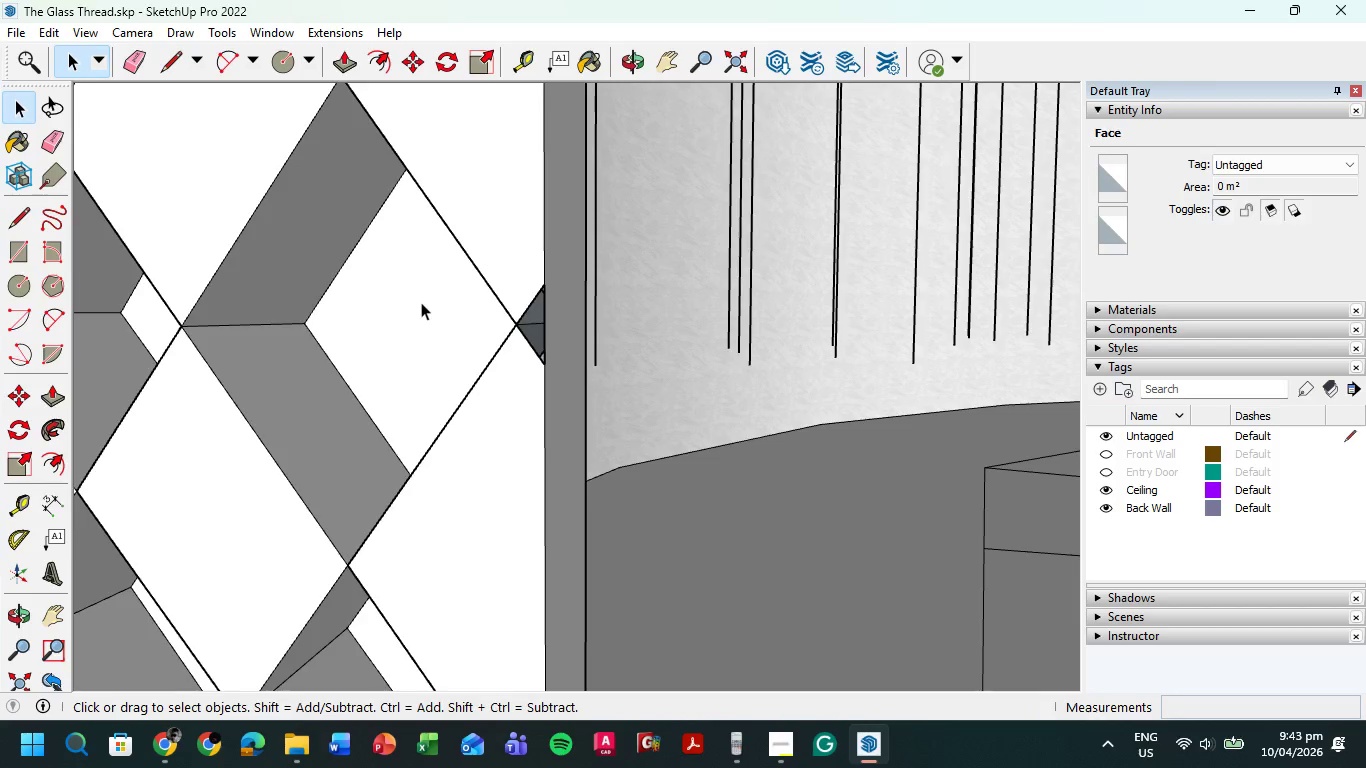 
scroll: coordinate [411, 307], scroll_direction: down, amount: 11.0
 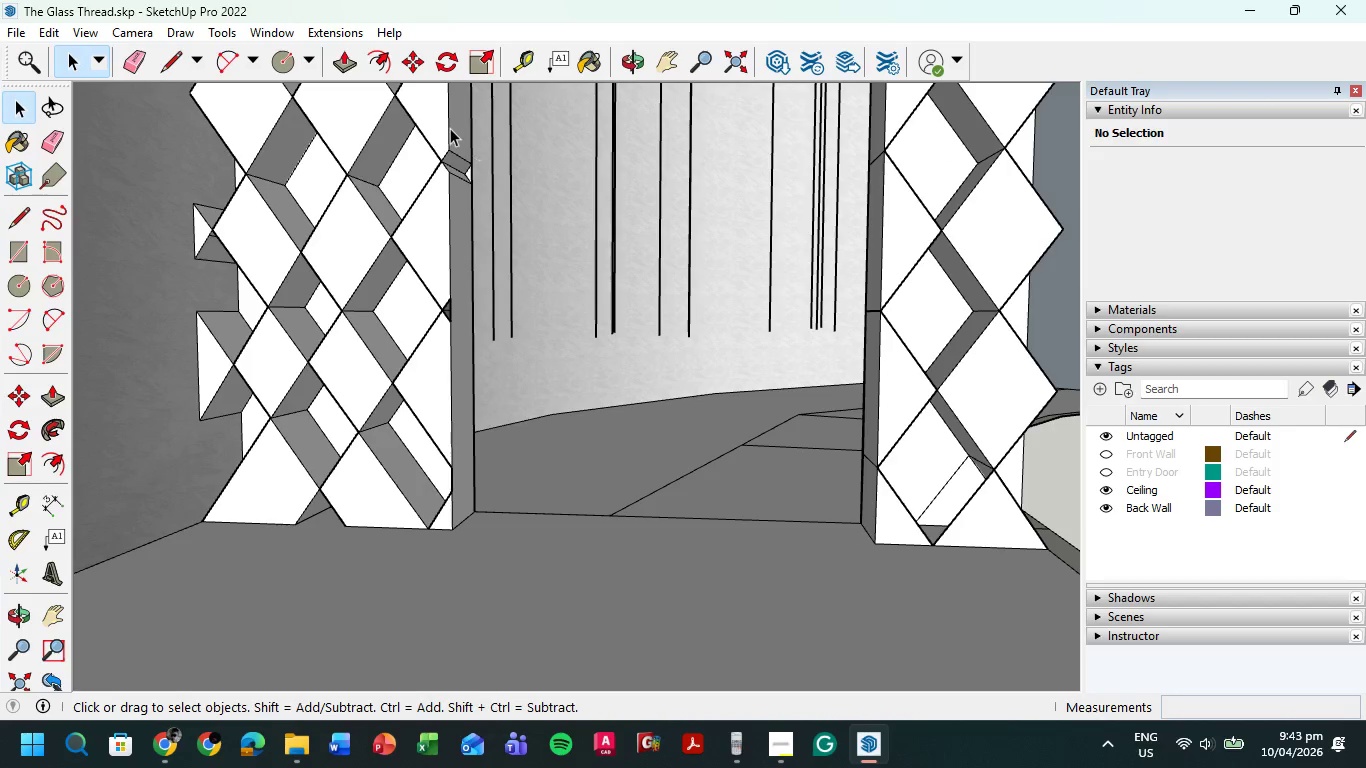 
hold_key(key=ShiftLeft, duration=1.05)
 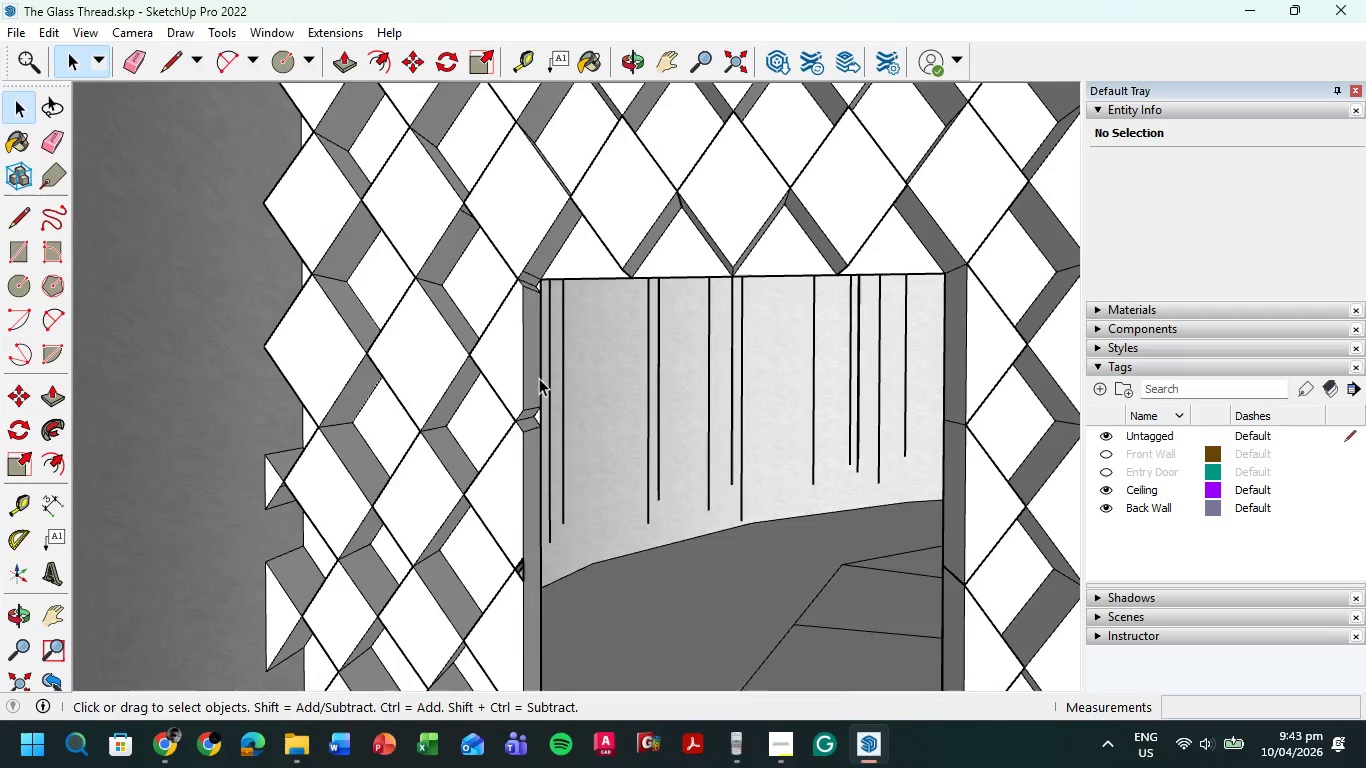 
key(L)
 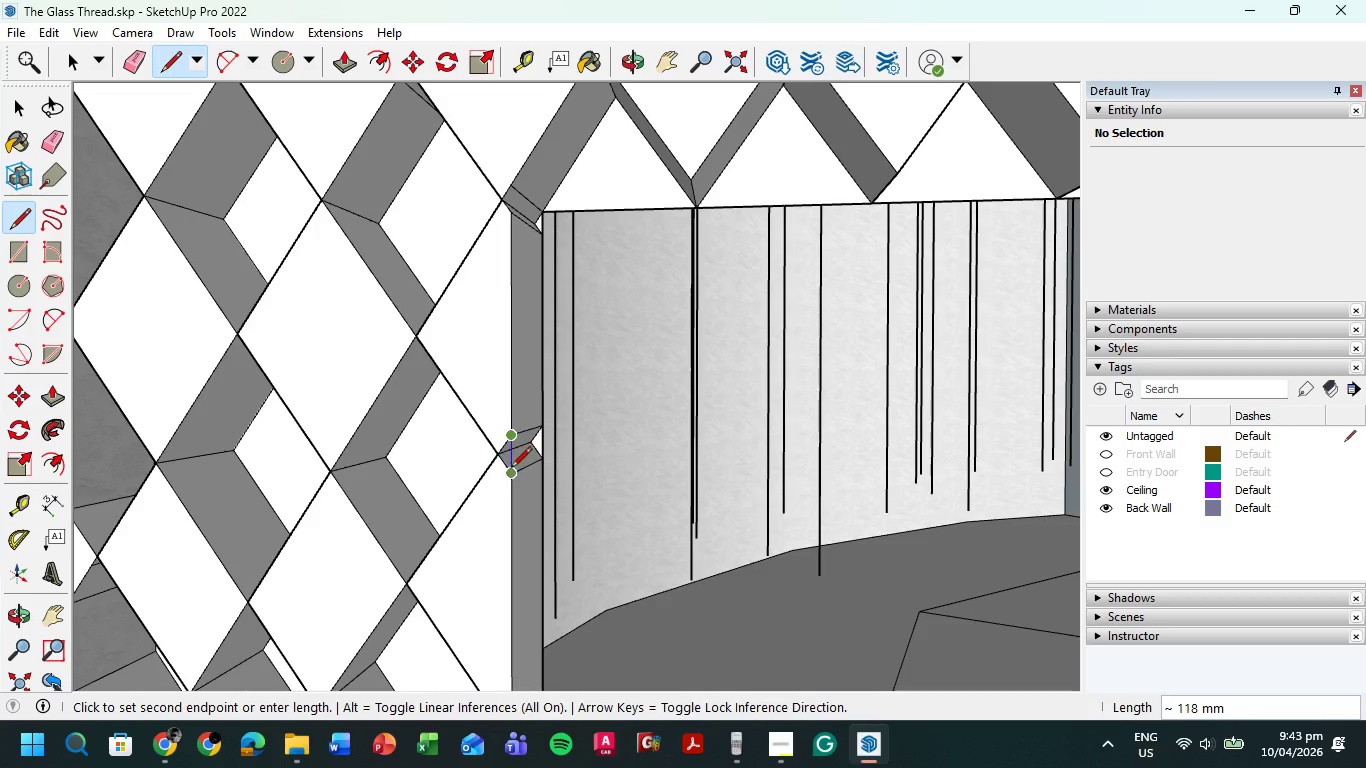 
scroll: coordinate [538, 379], scroll_direction: up, amount: 5.0
 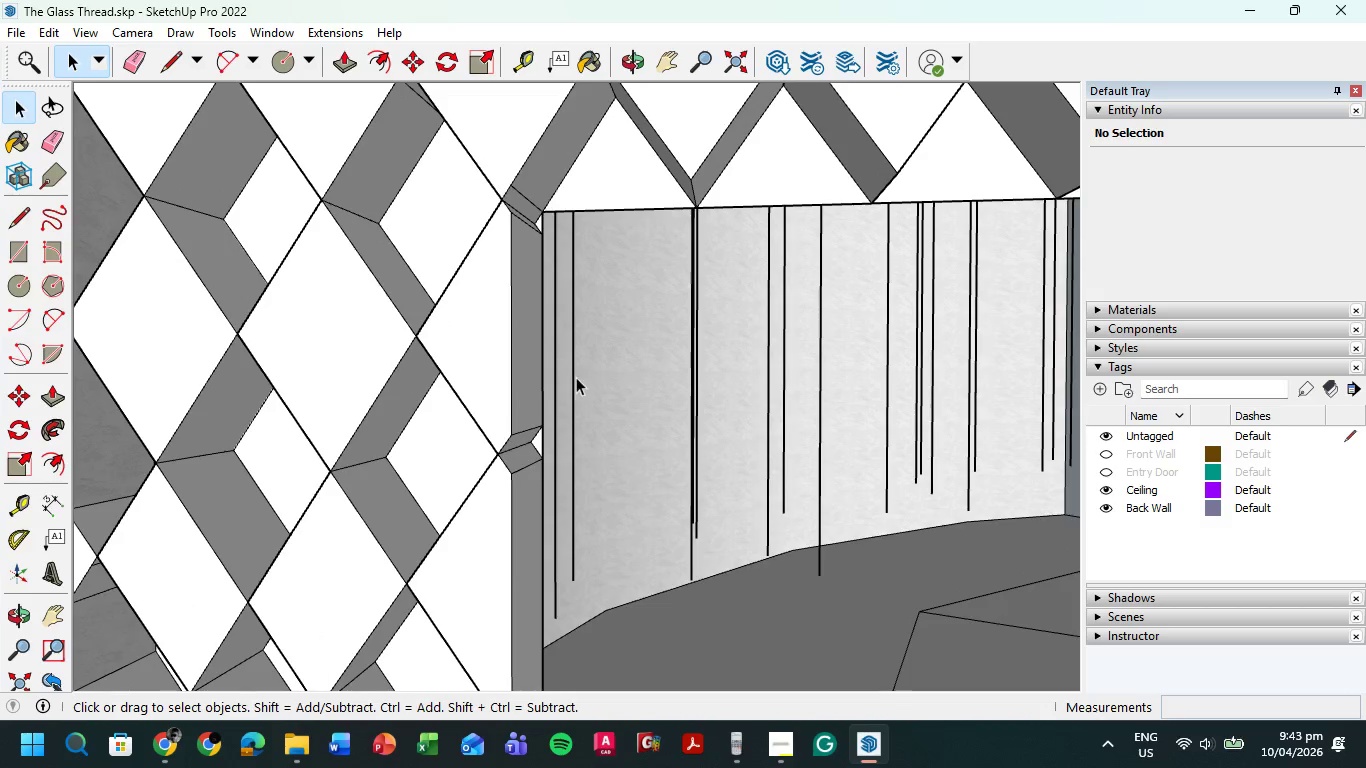 
double_click([511, 471])
 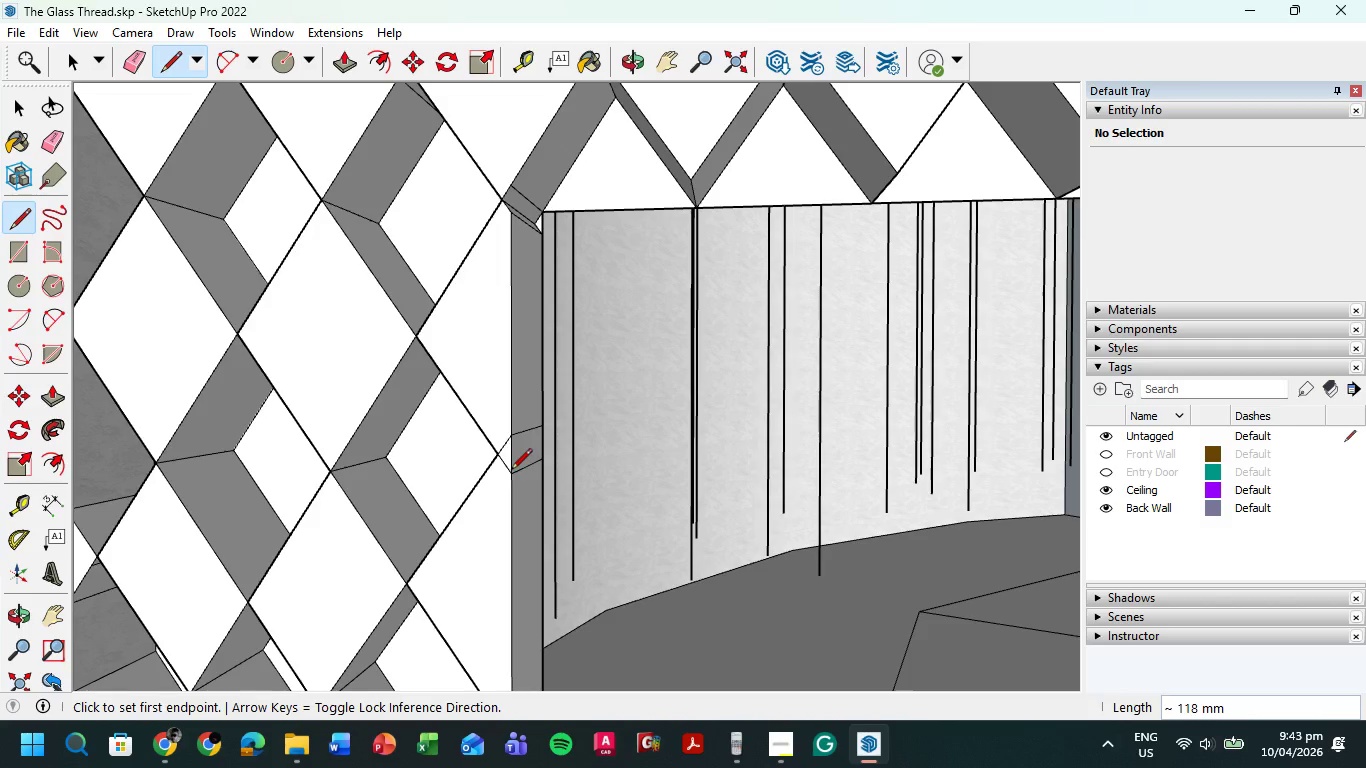 
key(E)
 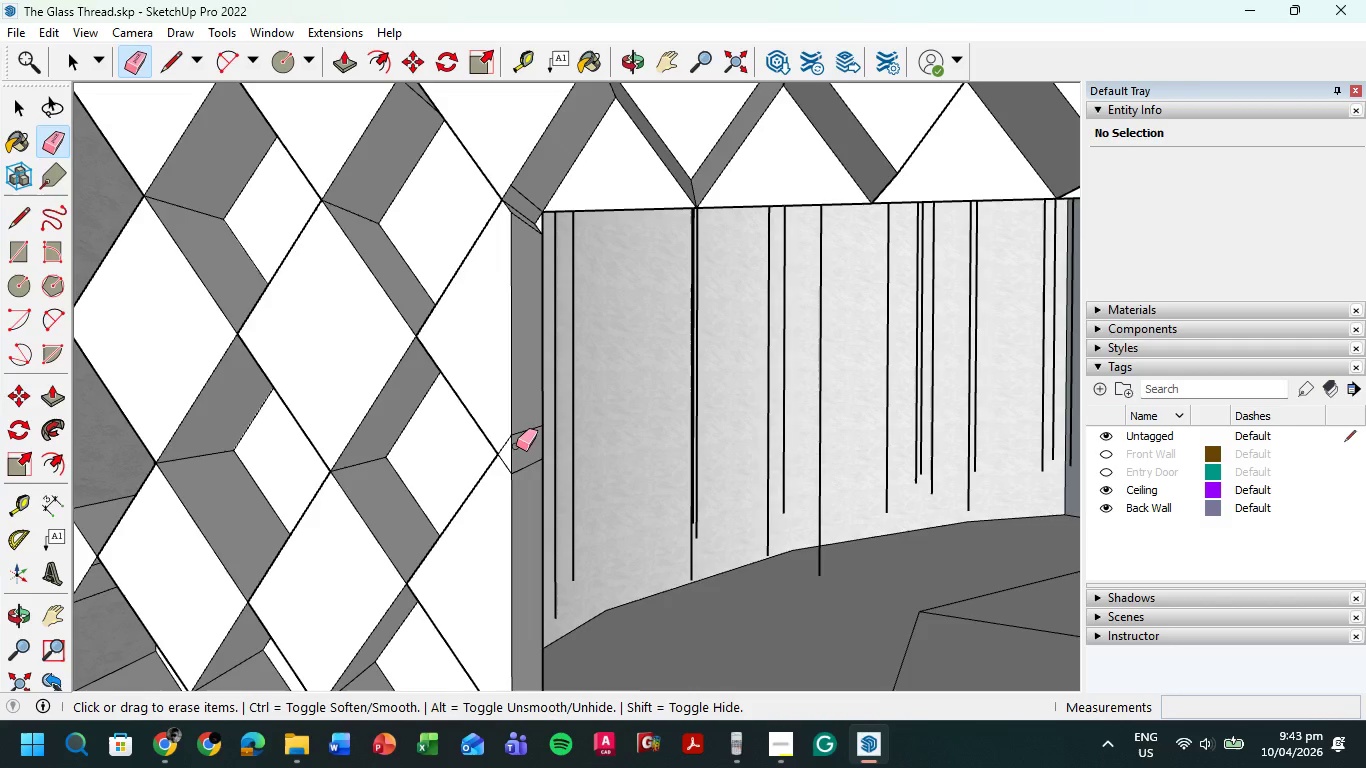 
left_click_drag(start_coordinate=[520, 417], to_coordinate=[530, 493])
 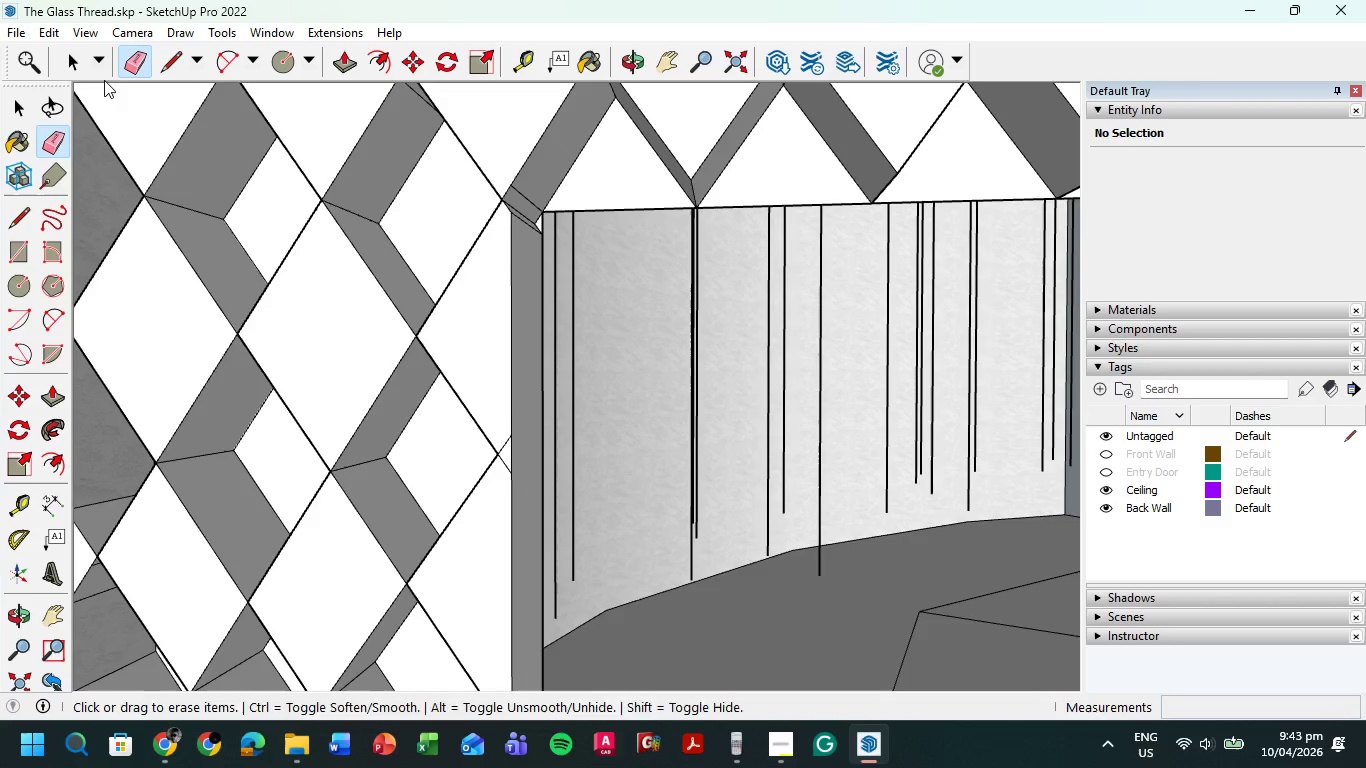 
left_click([77, 49])
 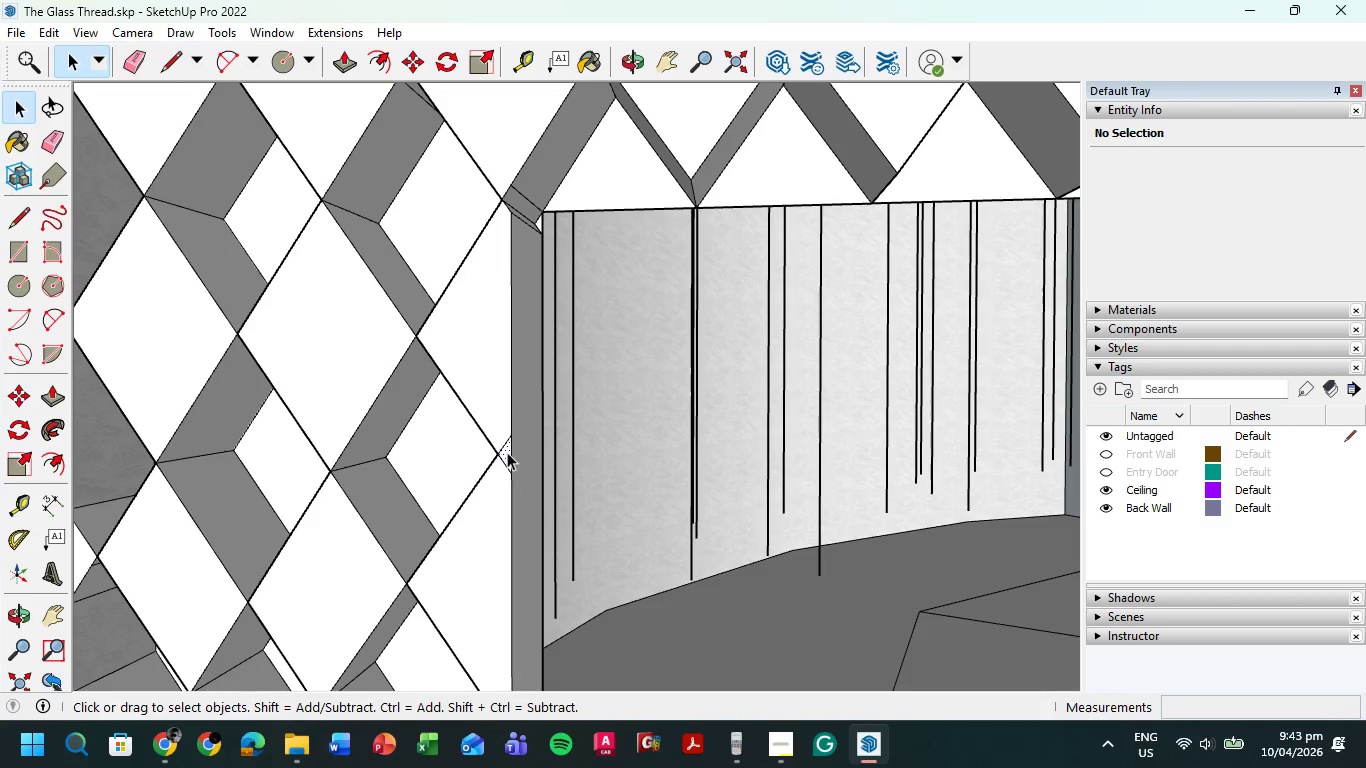 
key(Delete)
 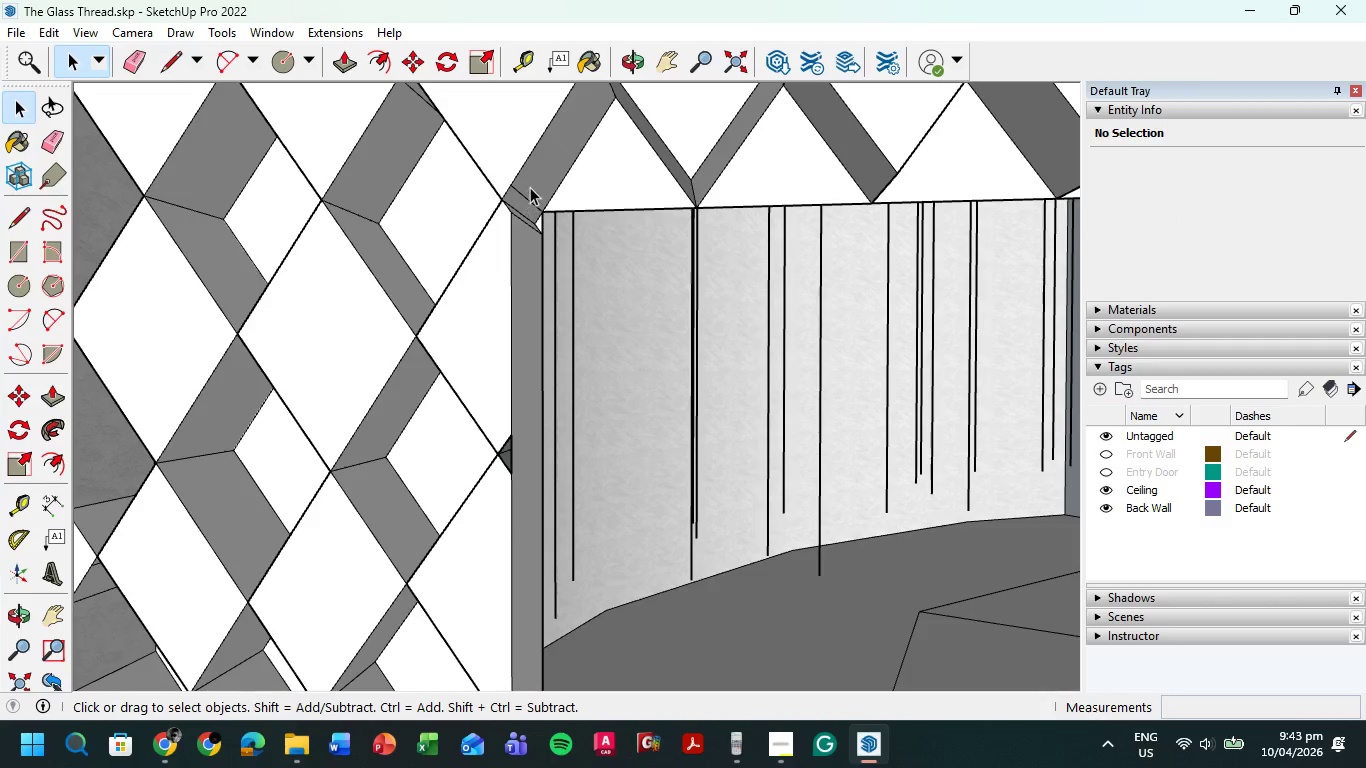 
key(L)
 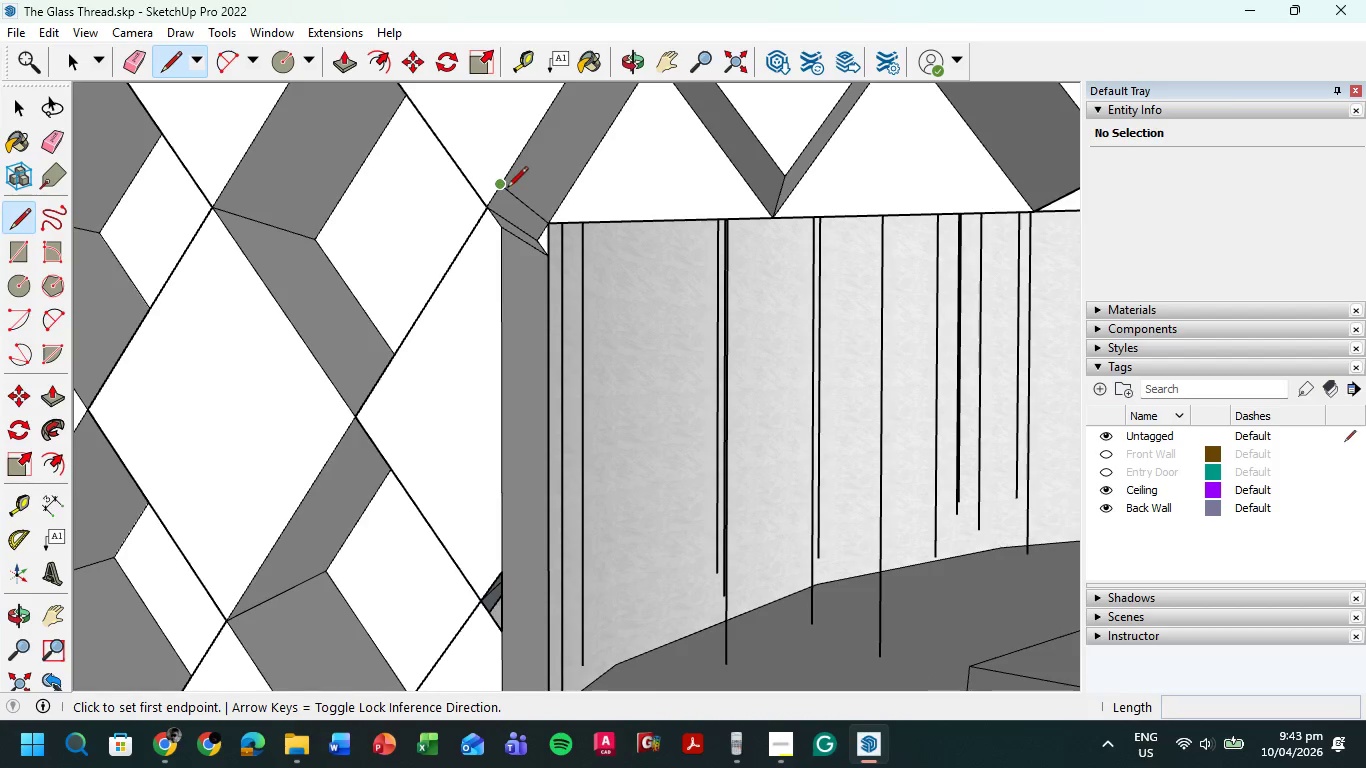 
scroll: coordinate [529, 186], scroll_direction: up, amount: 4.0
 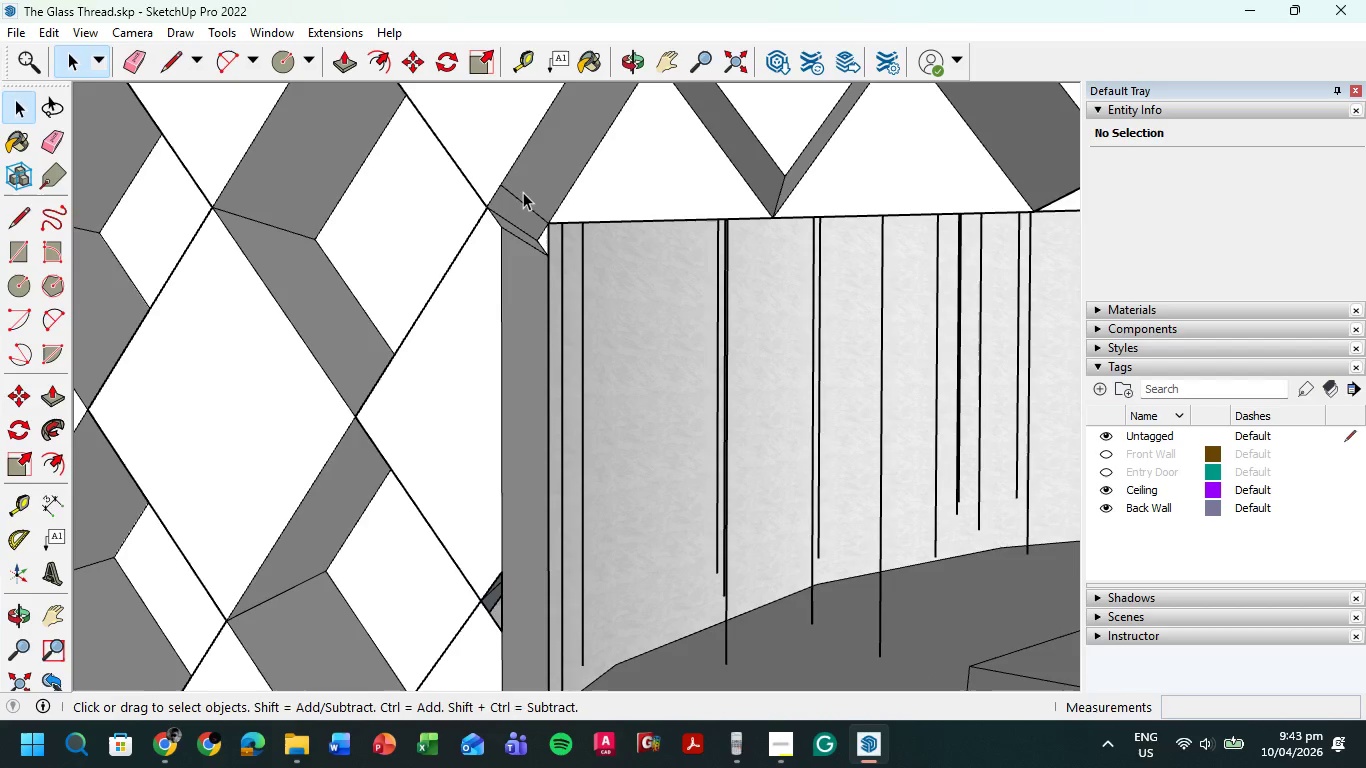 
left_click([506, 188])
 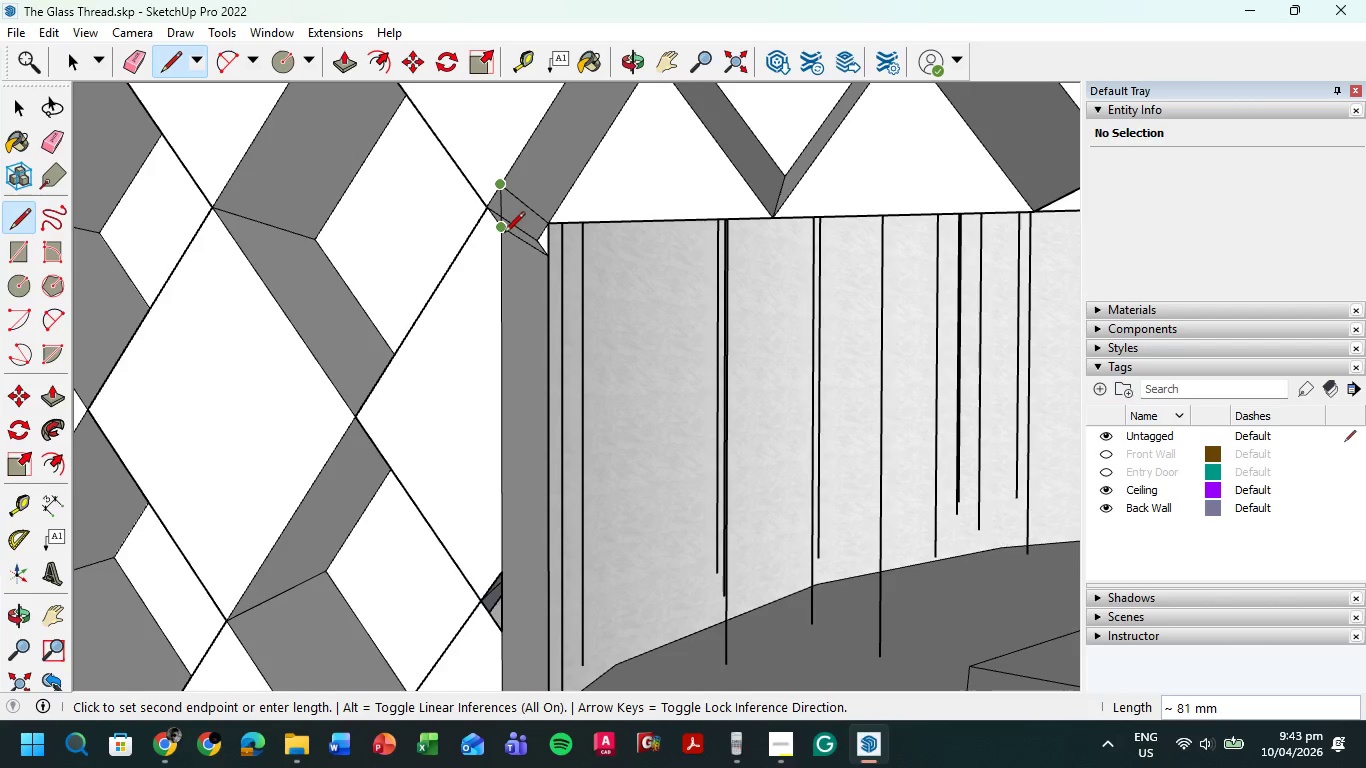 
left_click([504, 233])
 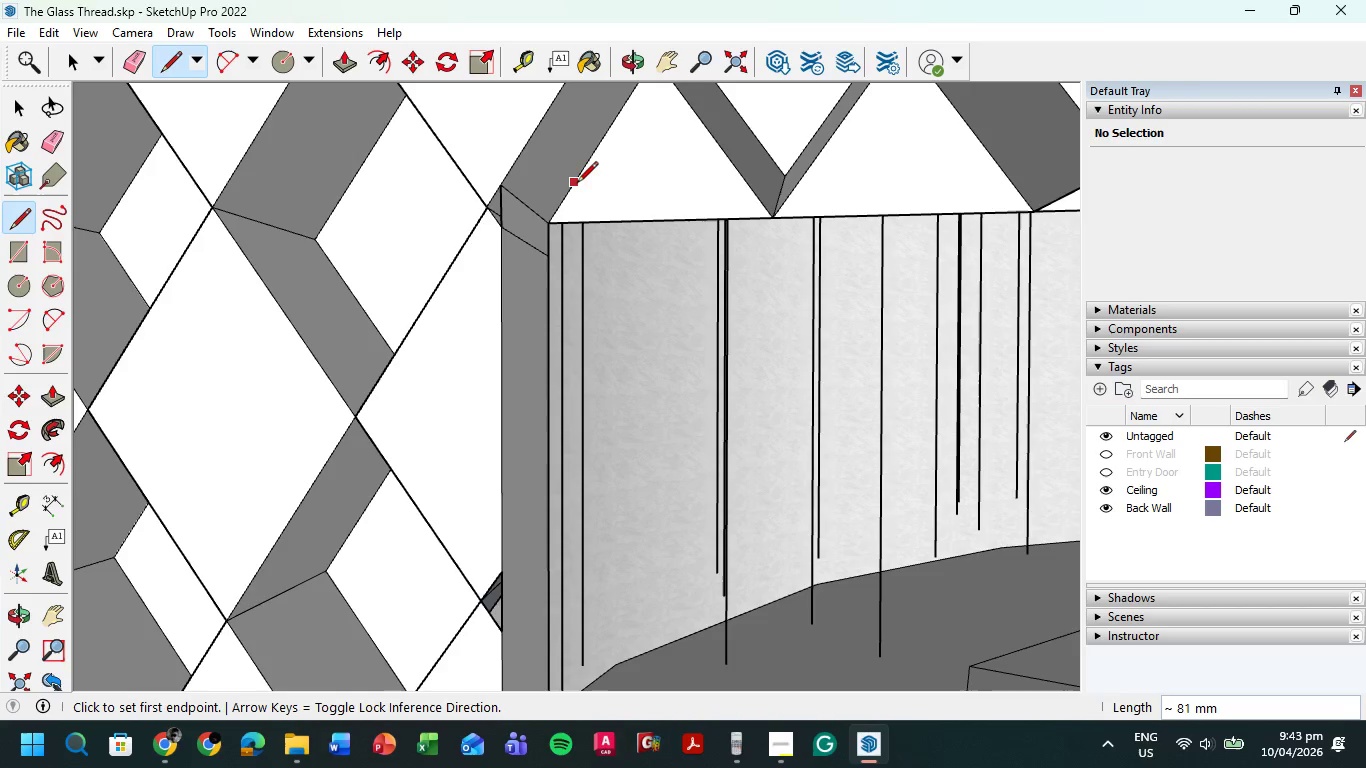 
type(we)
 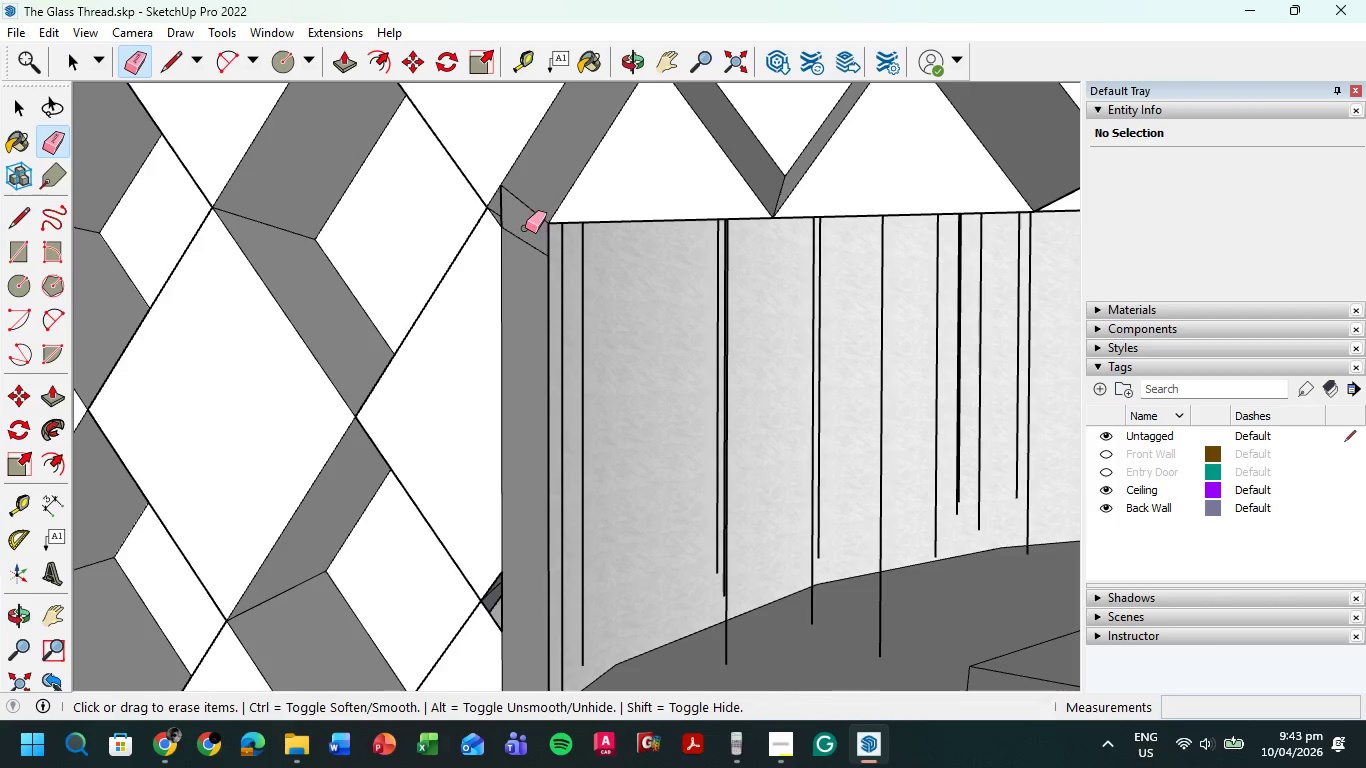 
left_click_drag(start_coordinate=[526, 228], to_coordinate=[529, 284])
 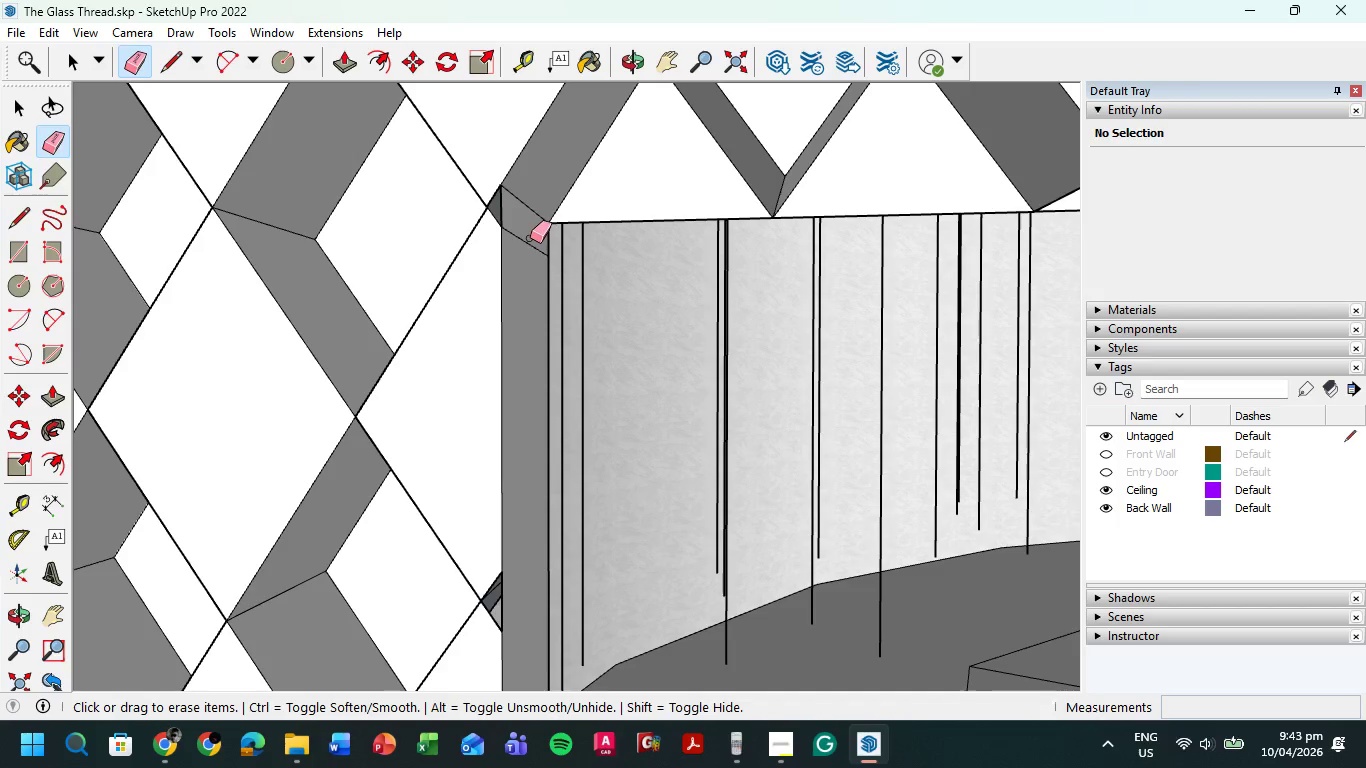 
left_click_drag(start_coordinate=[529, 236], to_coordinate=[530, 260])
 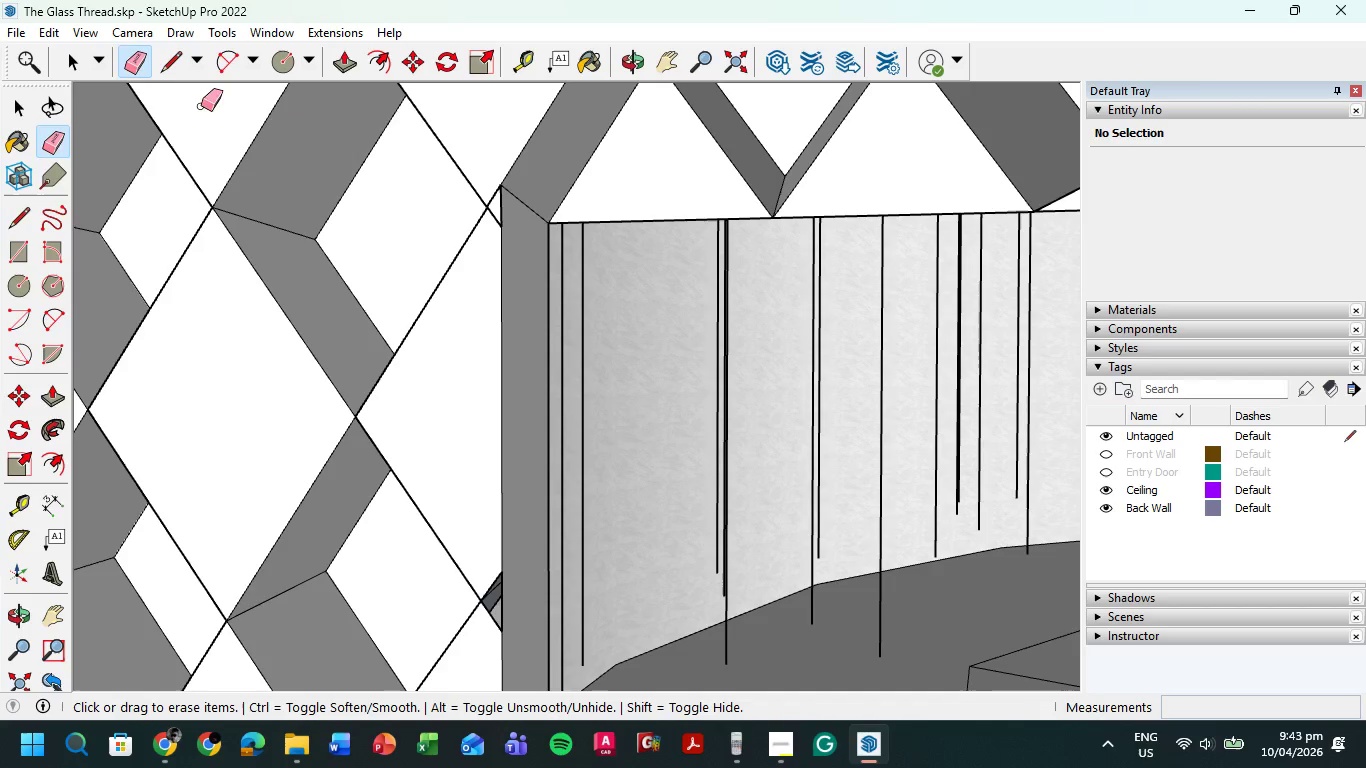 
left_click([78, 65])
 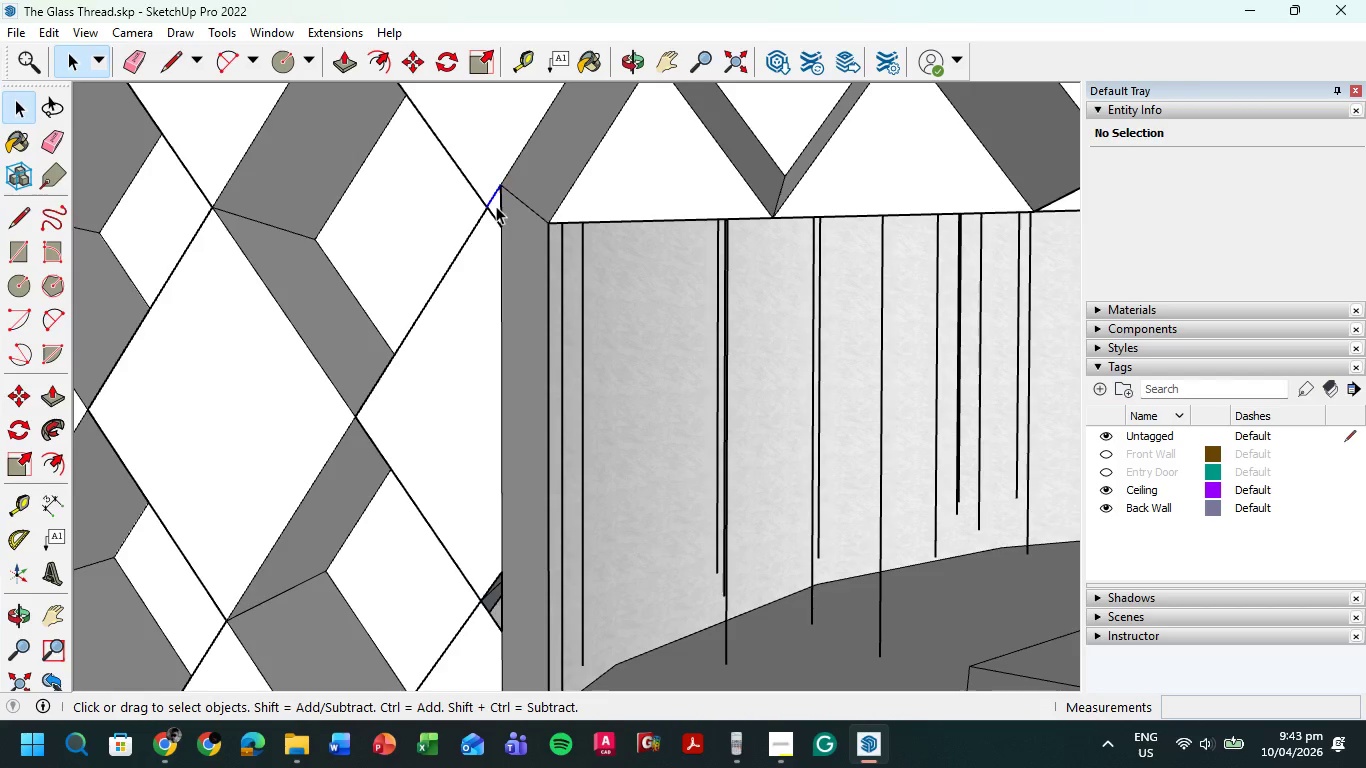 
left_click([496, 206])
 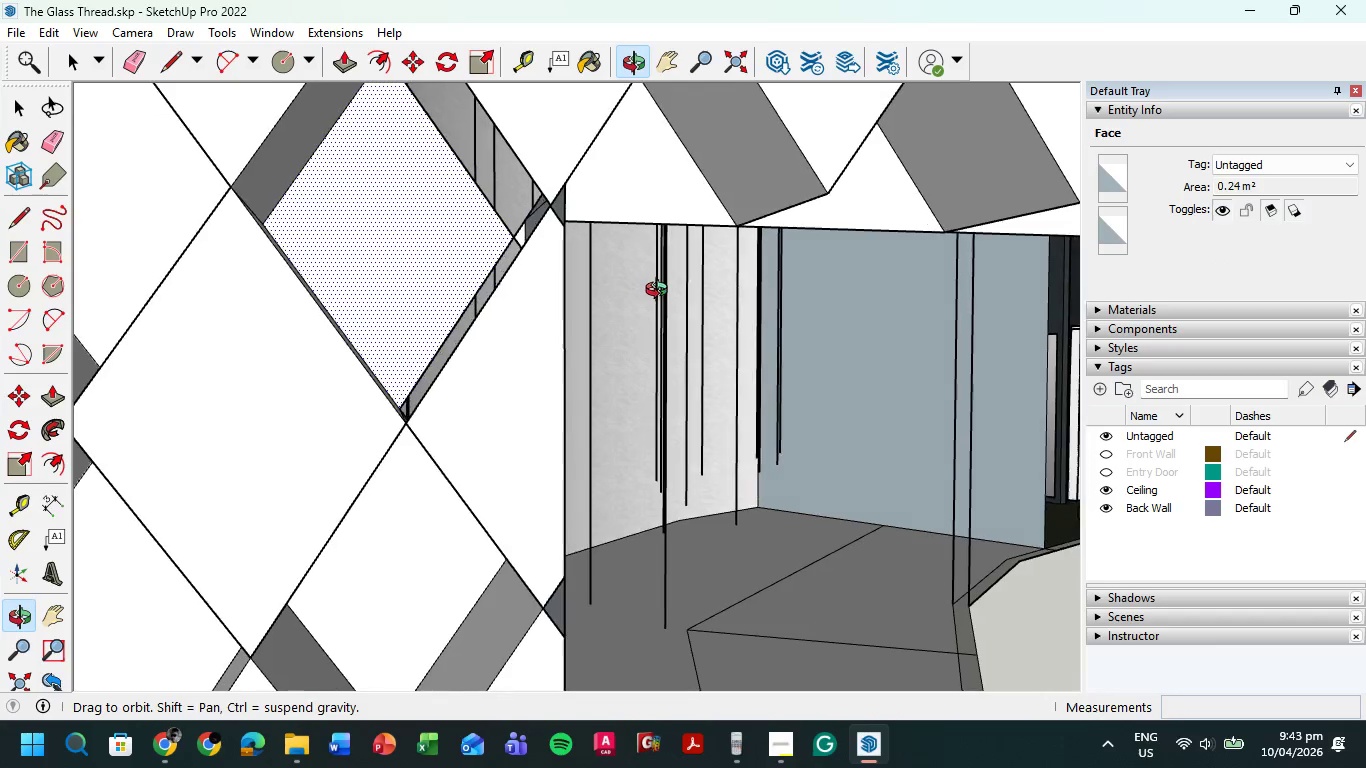 
scroll: coordinate [601, 302], scroll_direction: down, amount: 4.0
 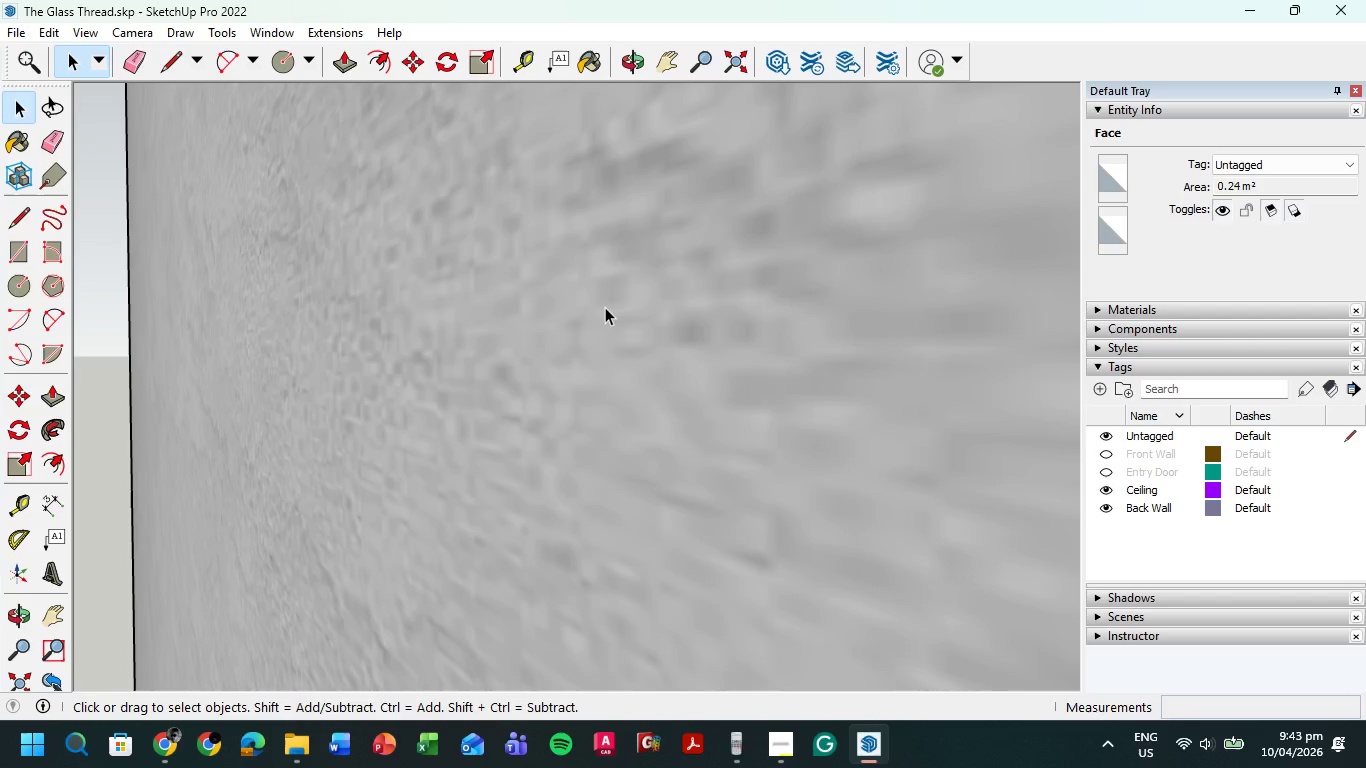 
key(Control+Z)
 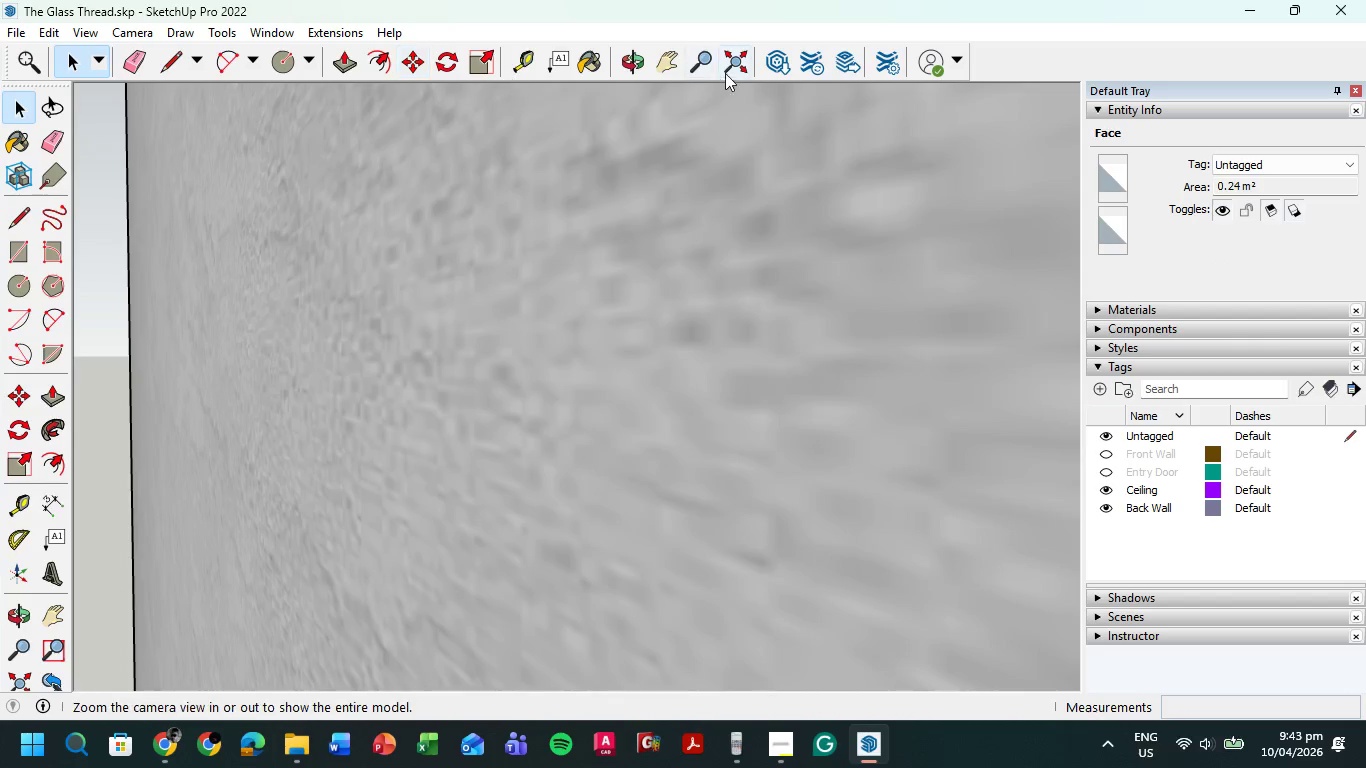 
left_click([730, 64])
 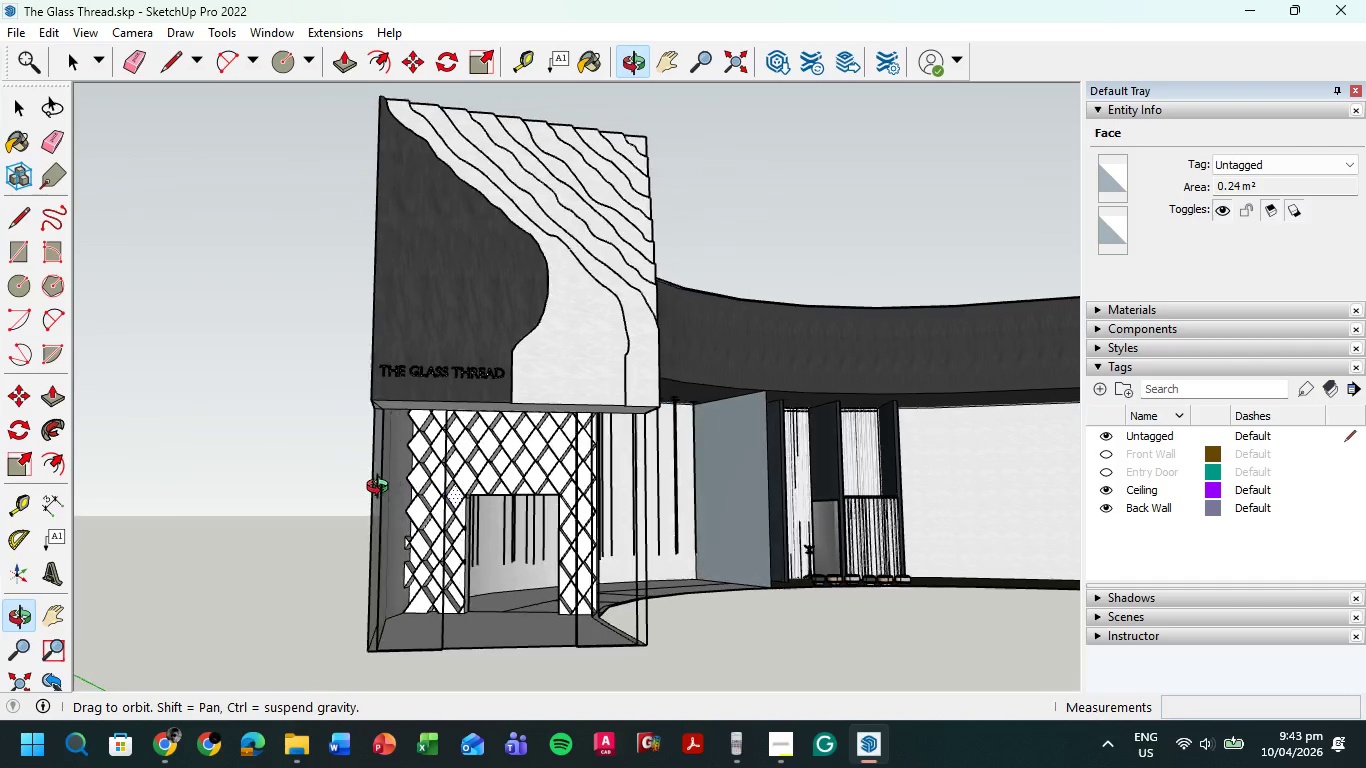 
scroll: coordinate [467, 493], scroll_direction: up, amount: 13.0
 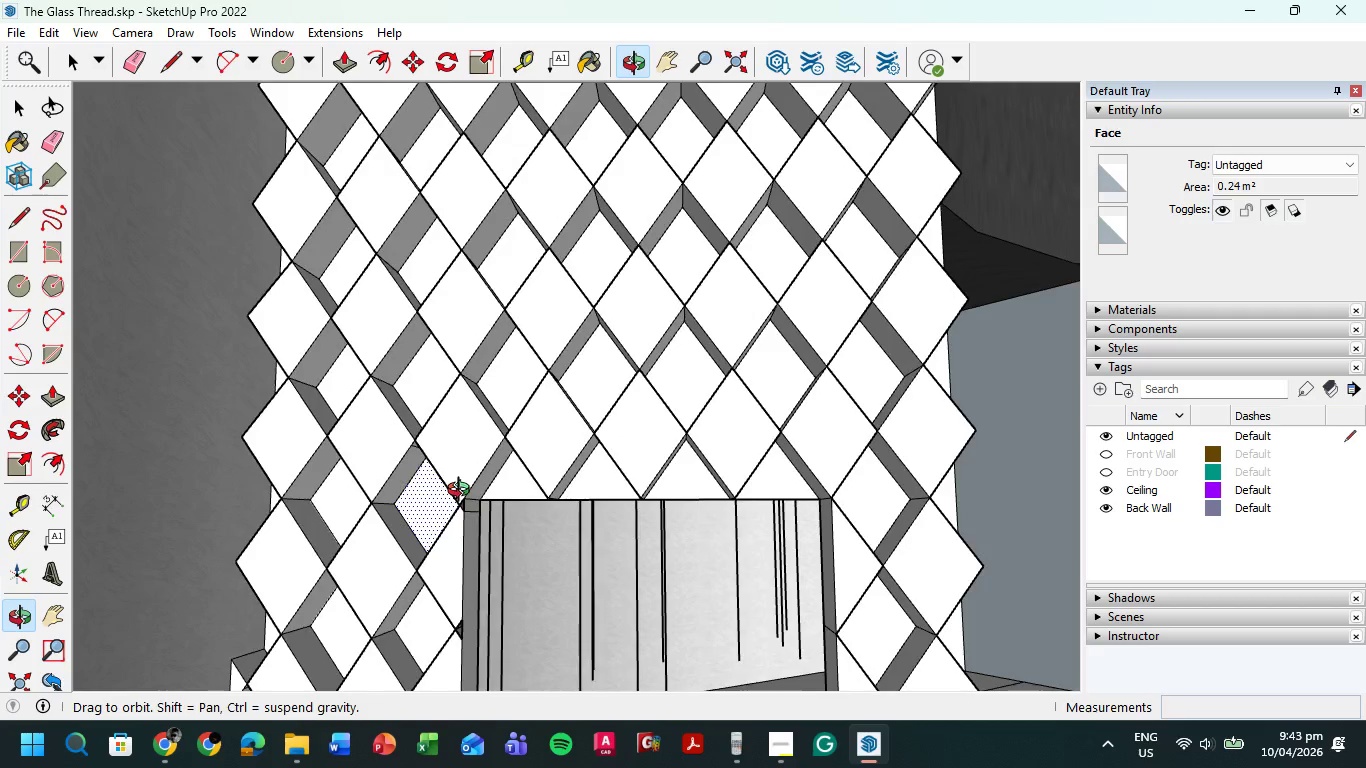 
key(Control+Z)
 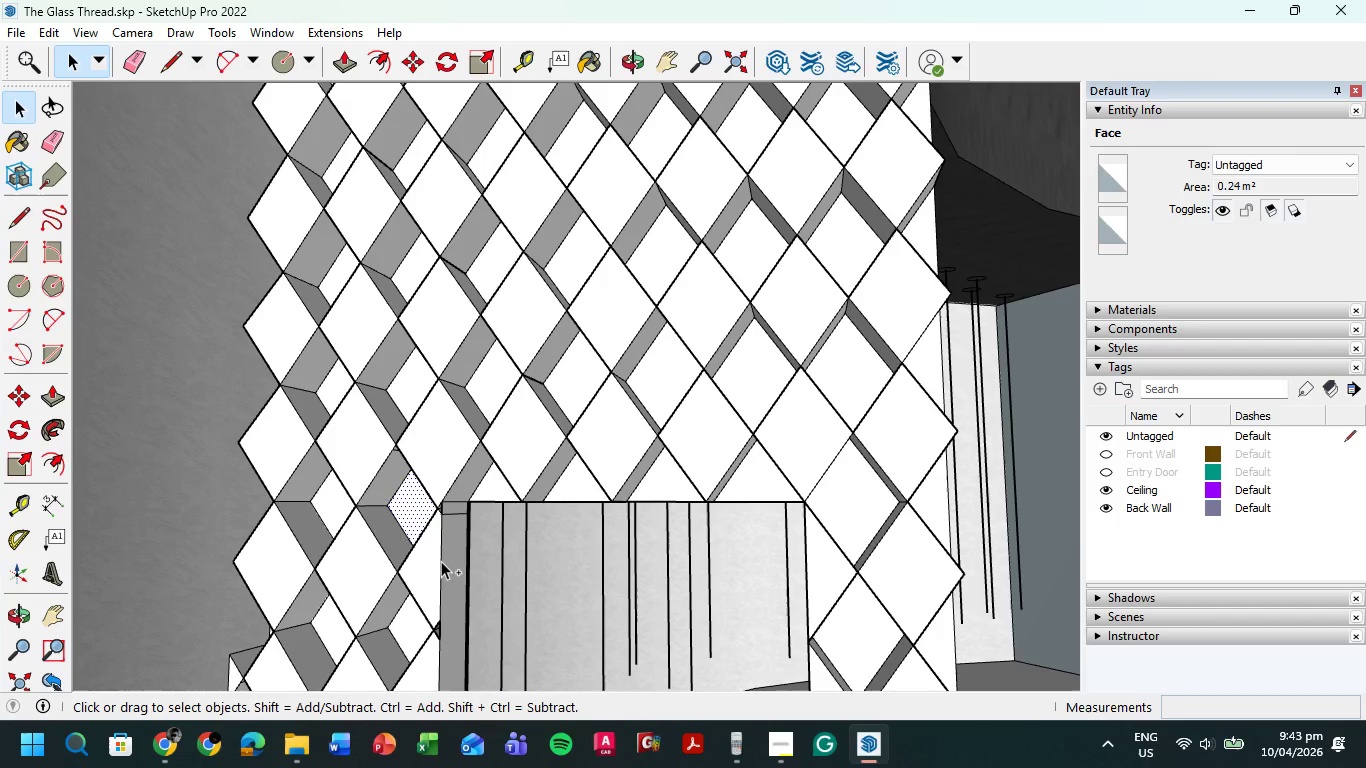 
key(Control+Z)
 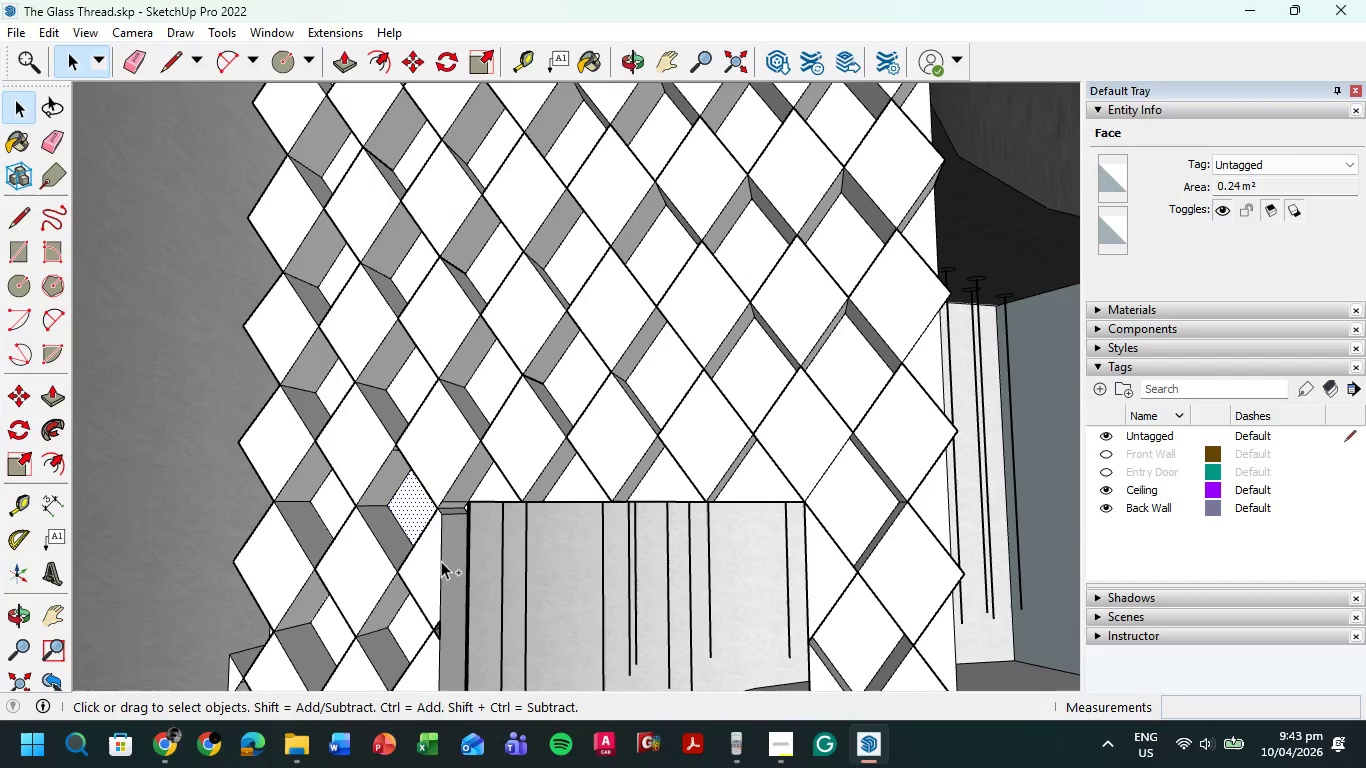 
key(Control+Z)
 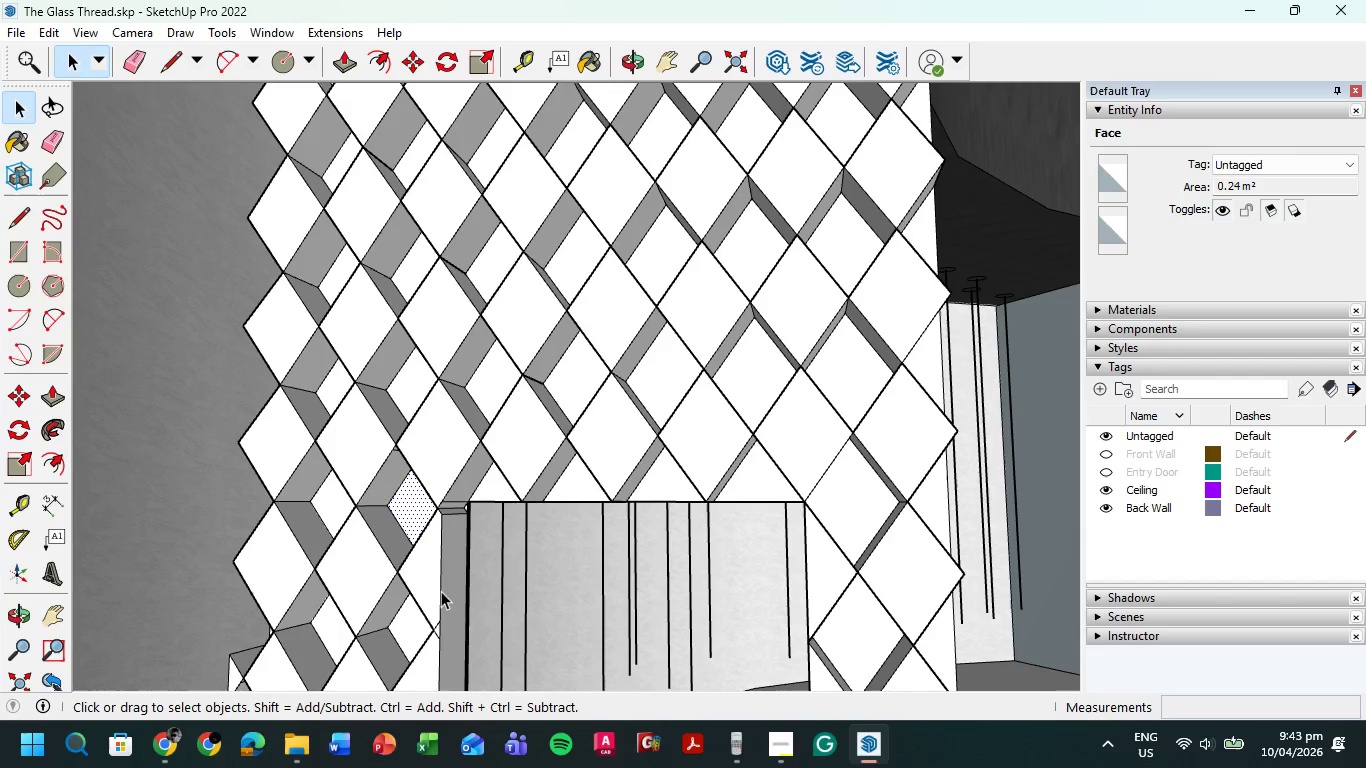 
hold_key(key=ShiftLeft, duration=0.75)
 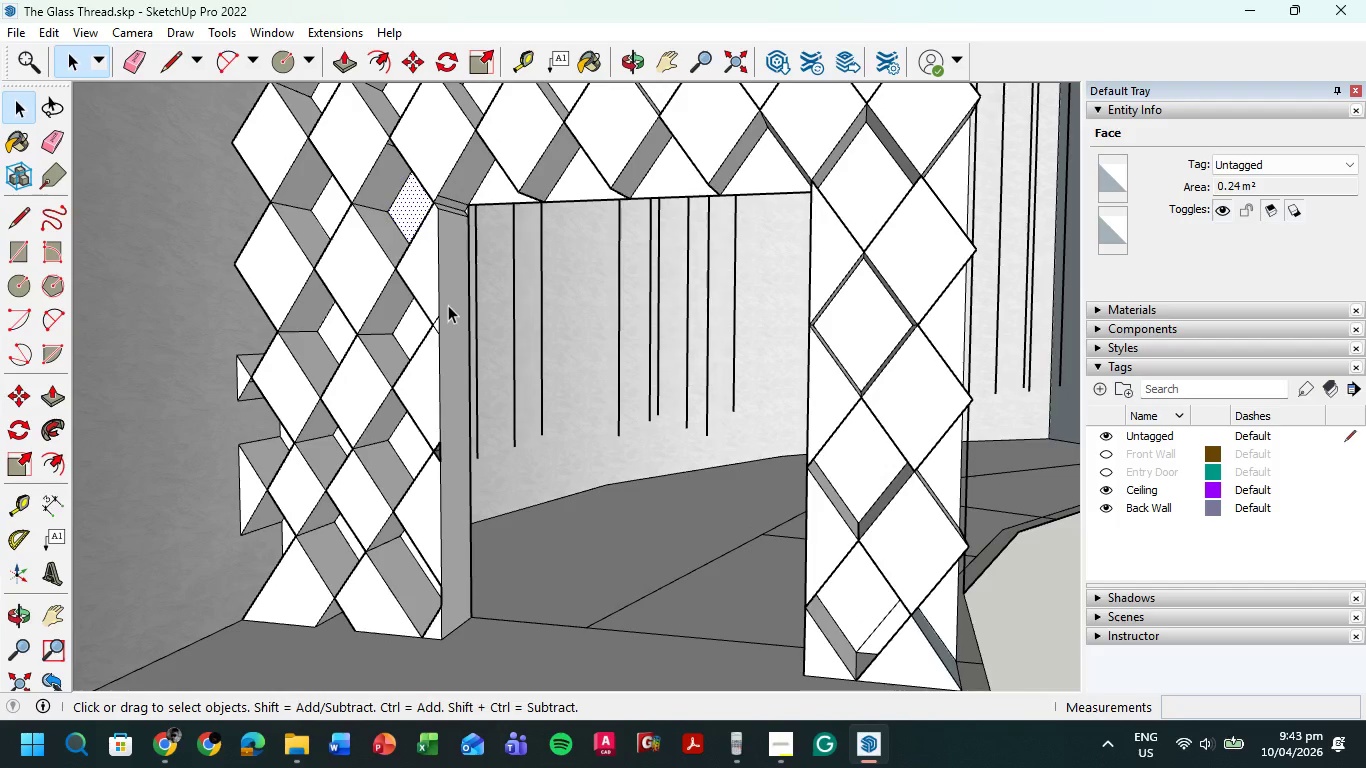 
left_click([482, 349])
 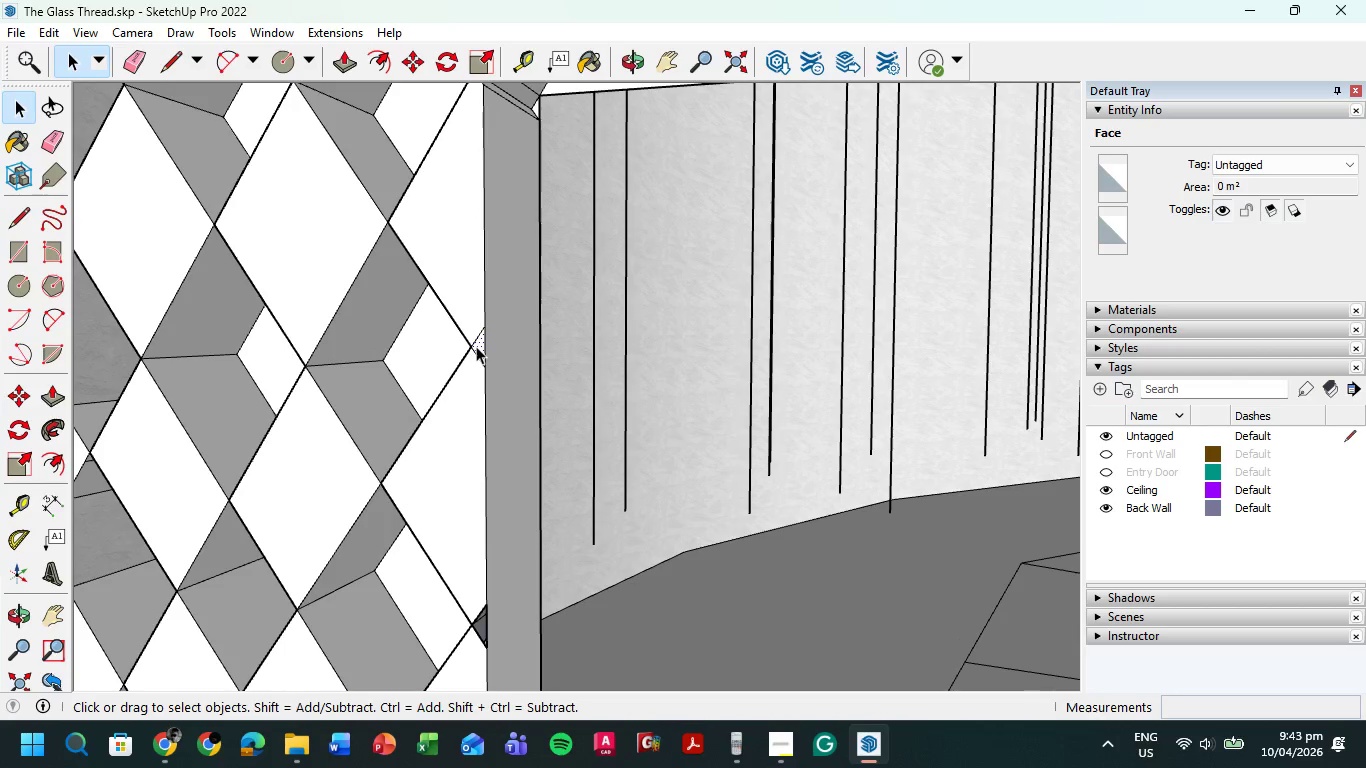 
scroll: coordinate [435, 326], scroll_direction: up, amount: 7.0
 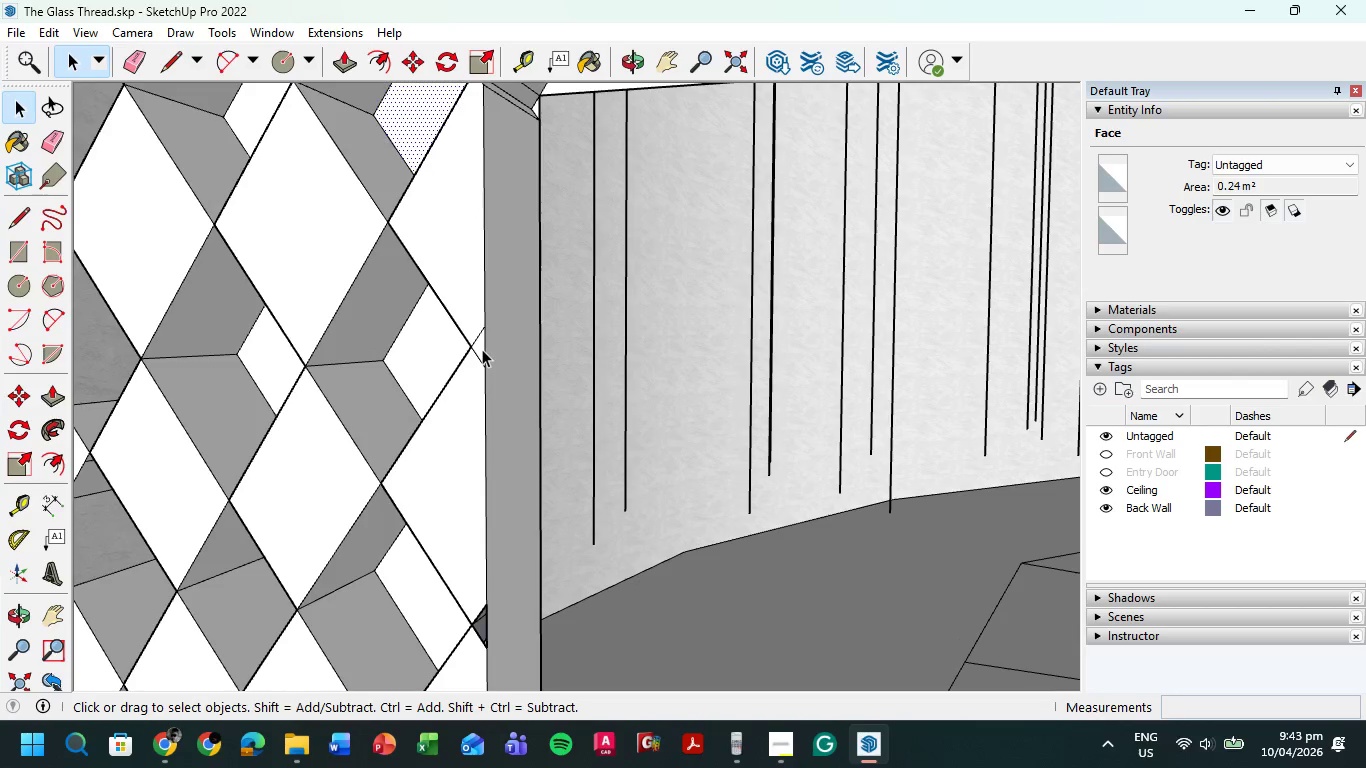 
key(Delete)
 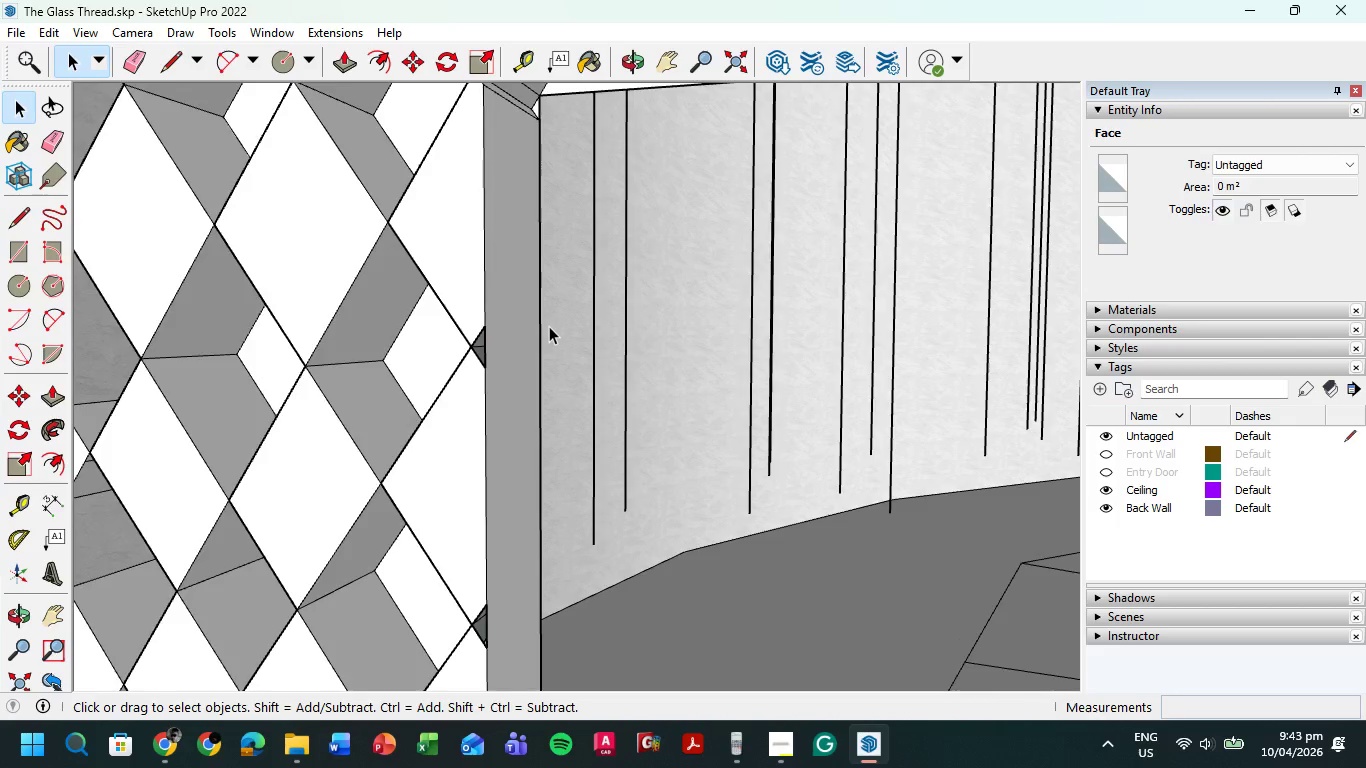 
scroll: coordinate [549, 326], scroll_direction: down, amount: 2.0
 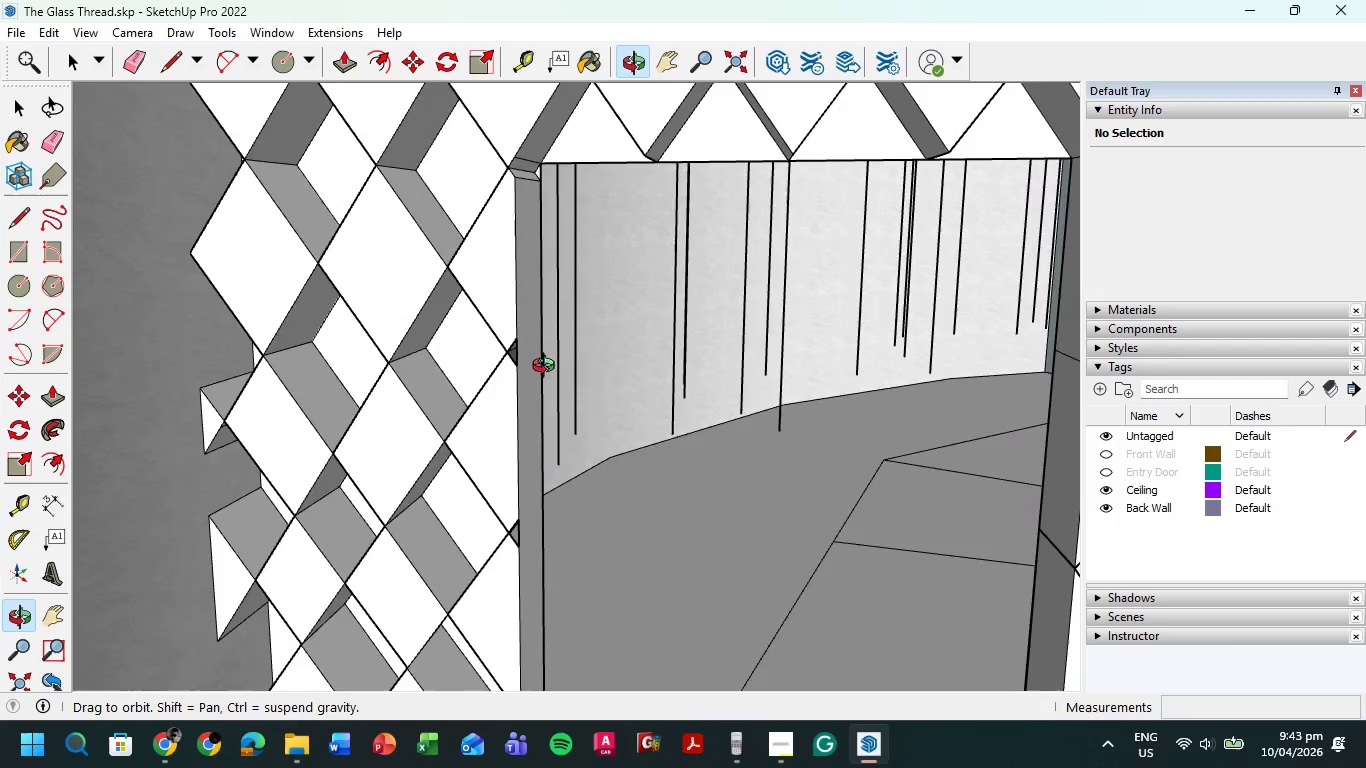 
key(L)
 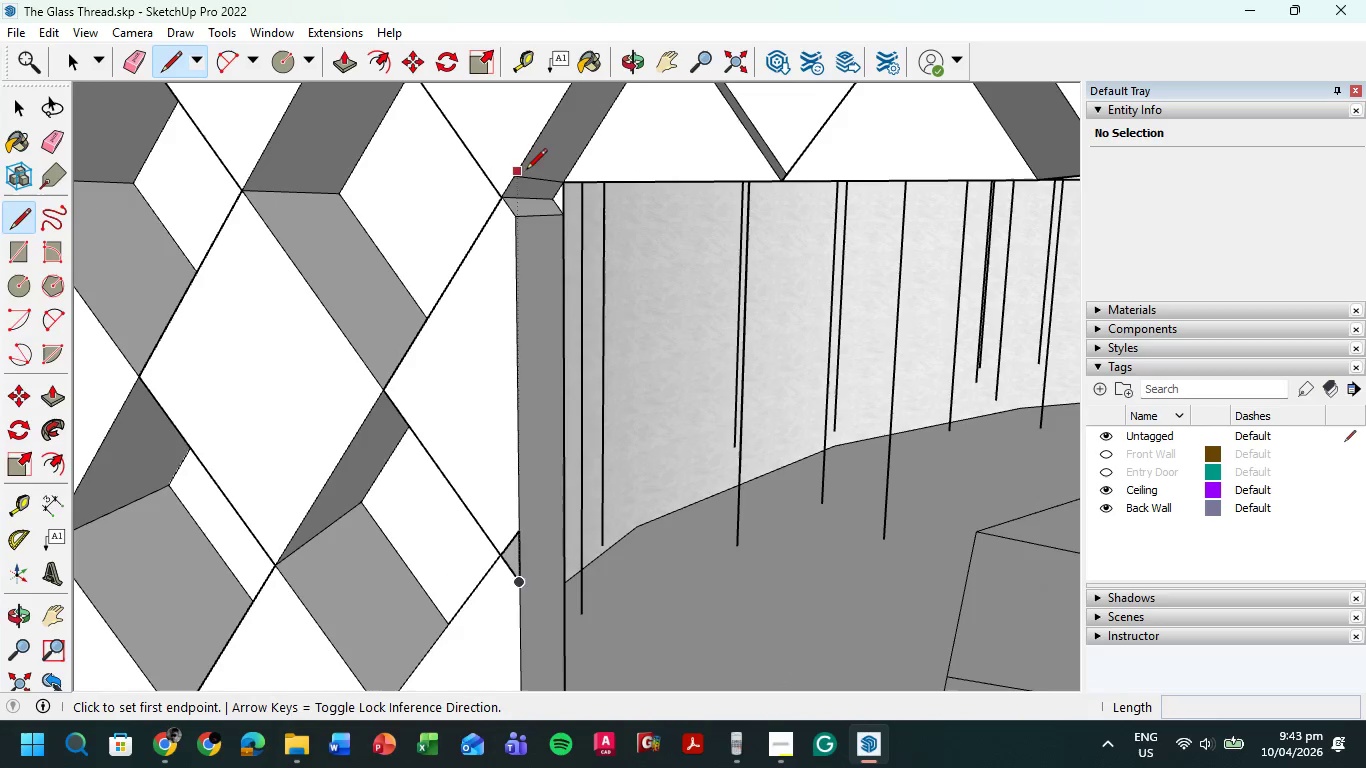 
left_click([521, 176])
 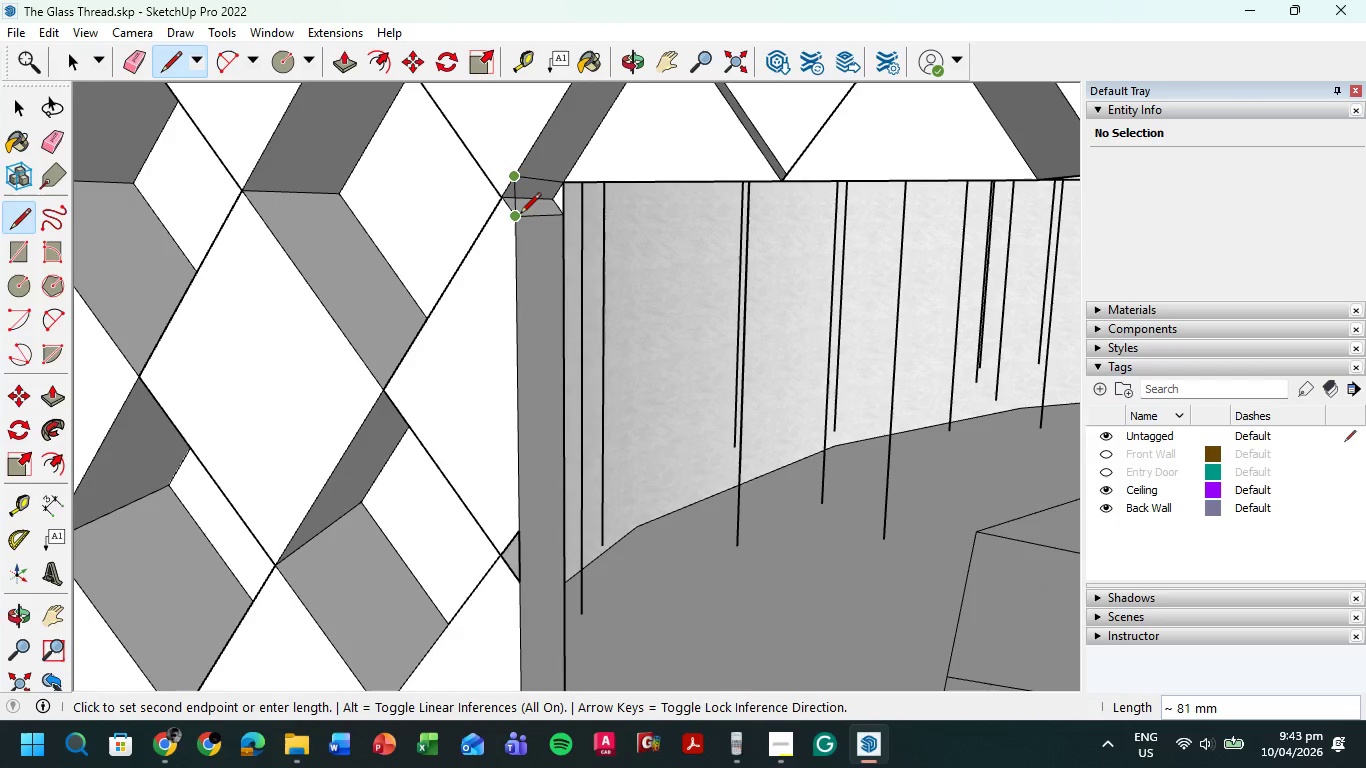 
scroll: coordinate [513, 142], scroll_direction: up, amount: 7.0
 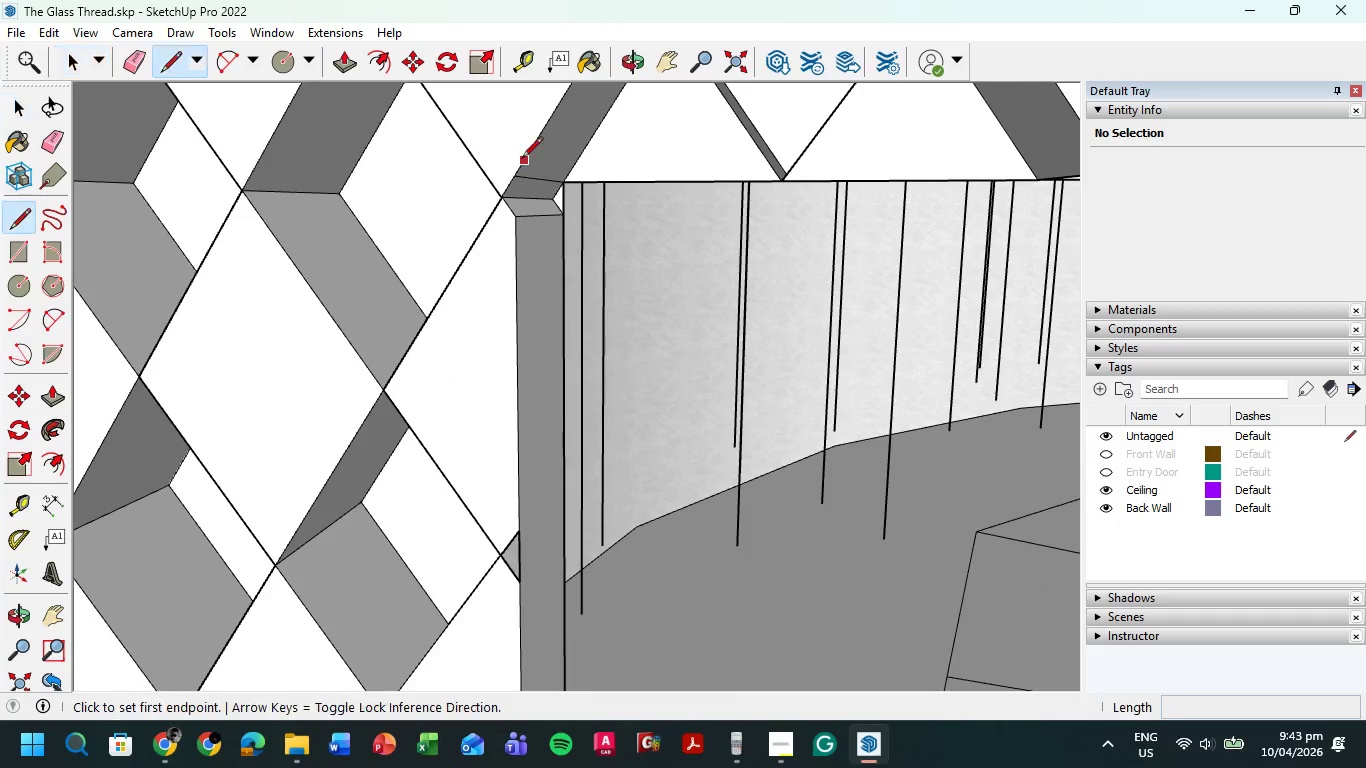 
left_click([519, 217])
 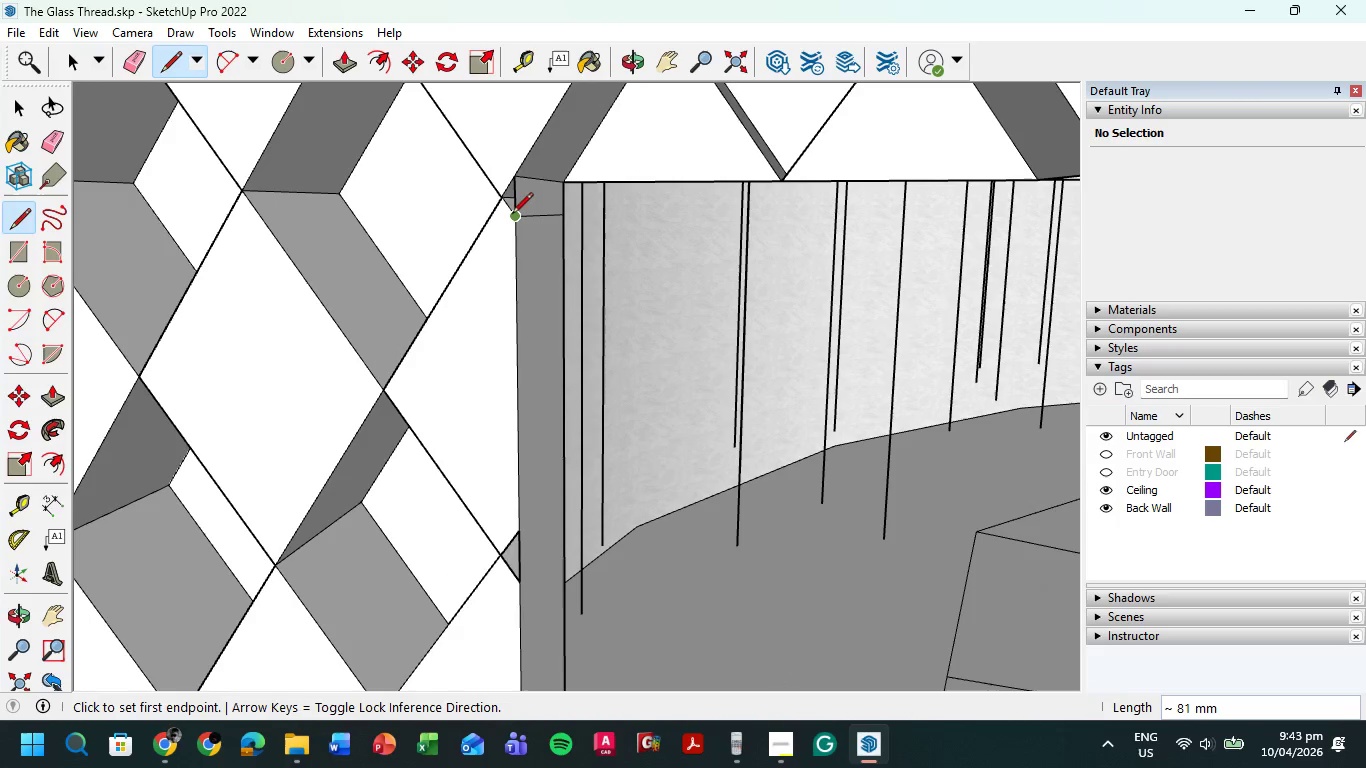 
left_click([512, 214])
 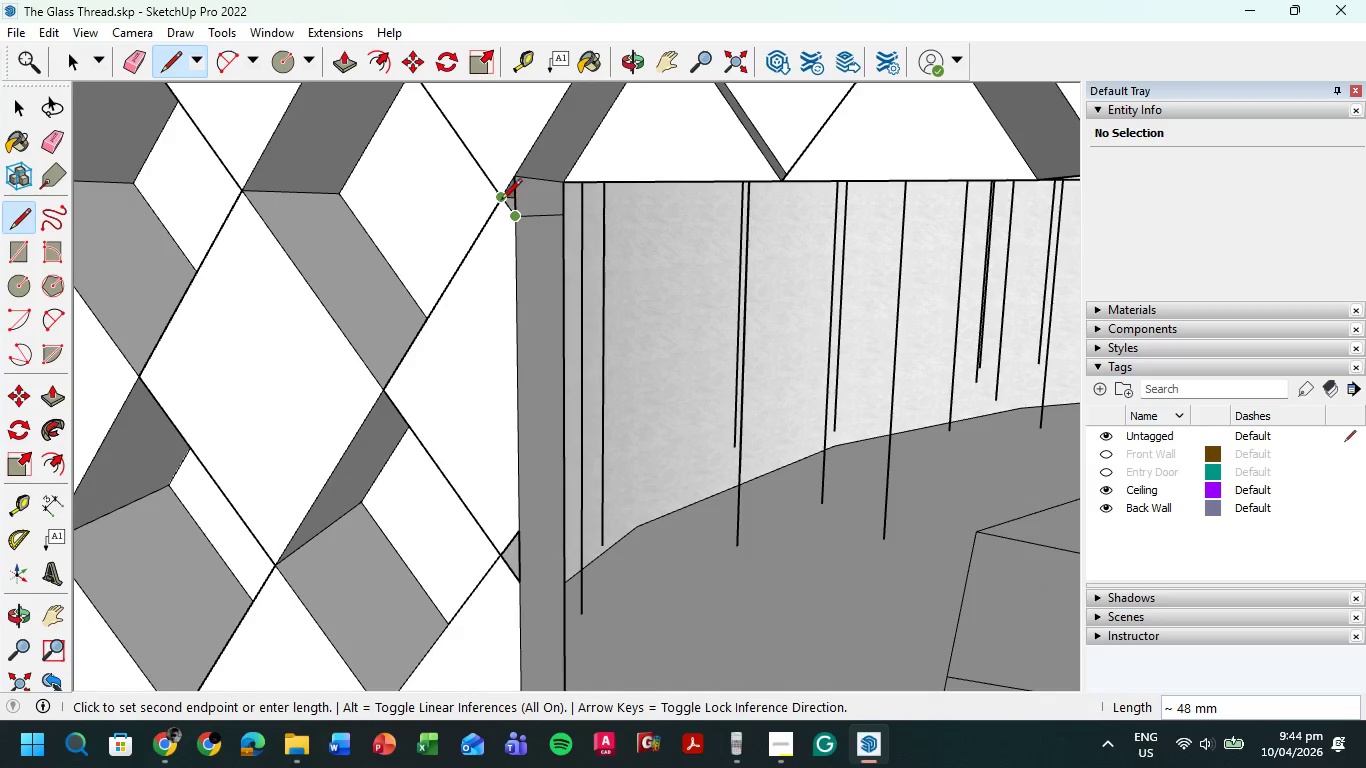 
left_click([501, 201])
 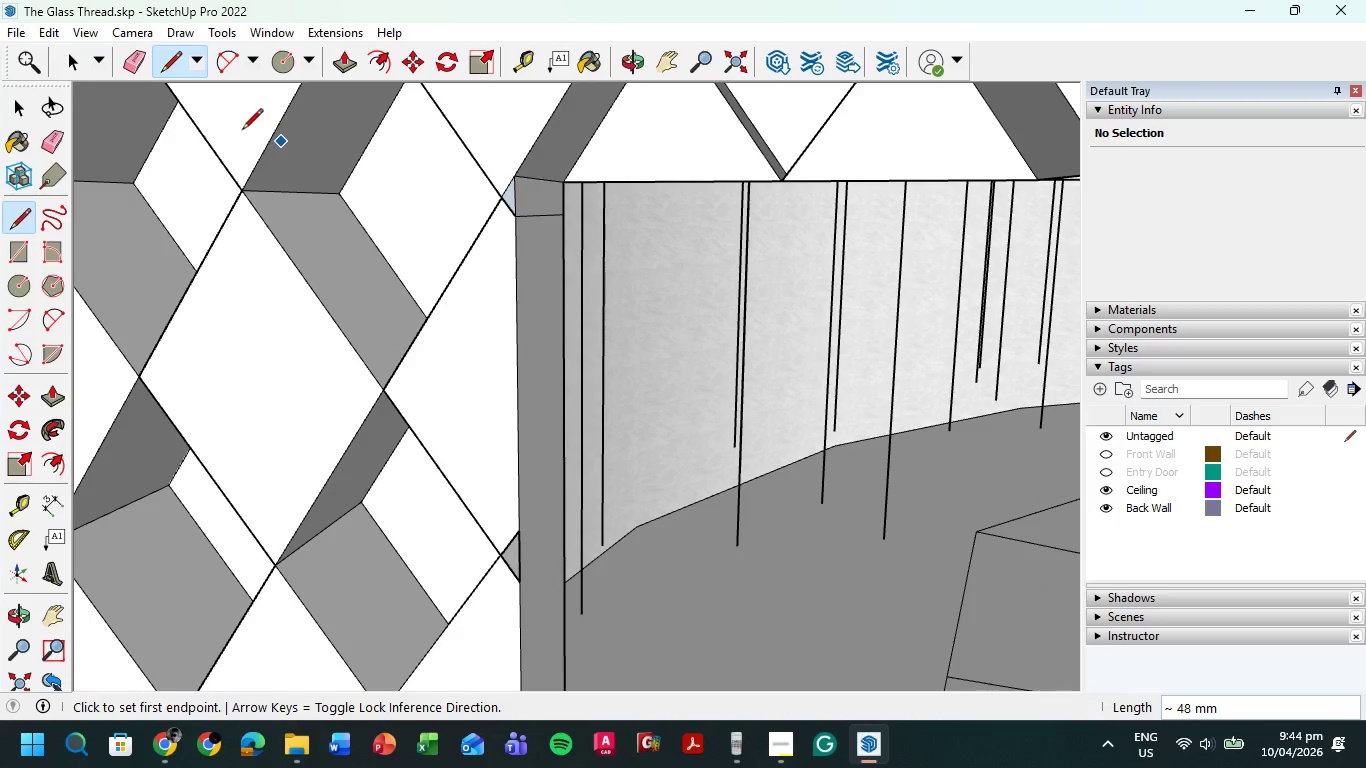 
left_click([71, 67])
 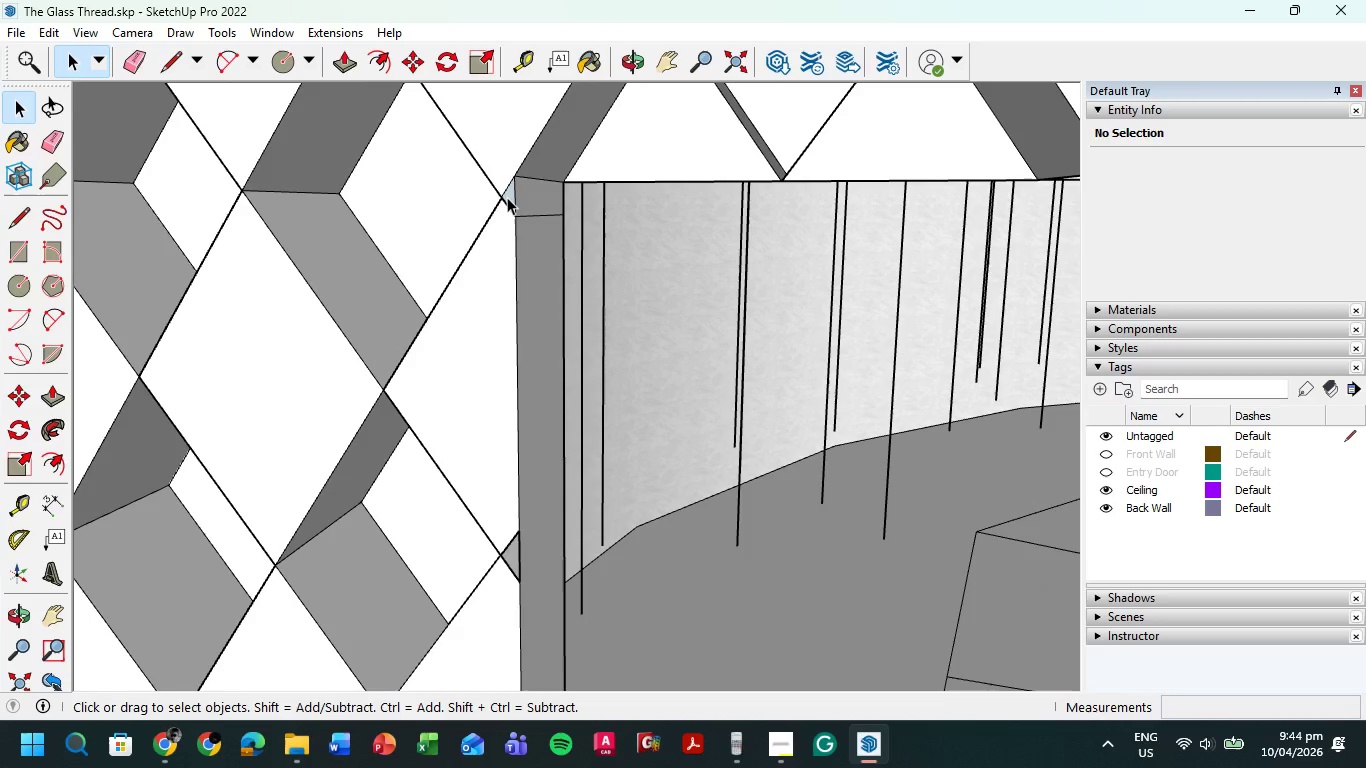 
left_click([509, 196])
 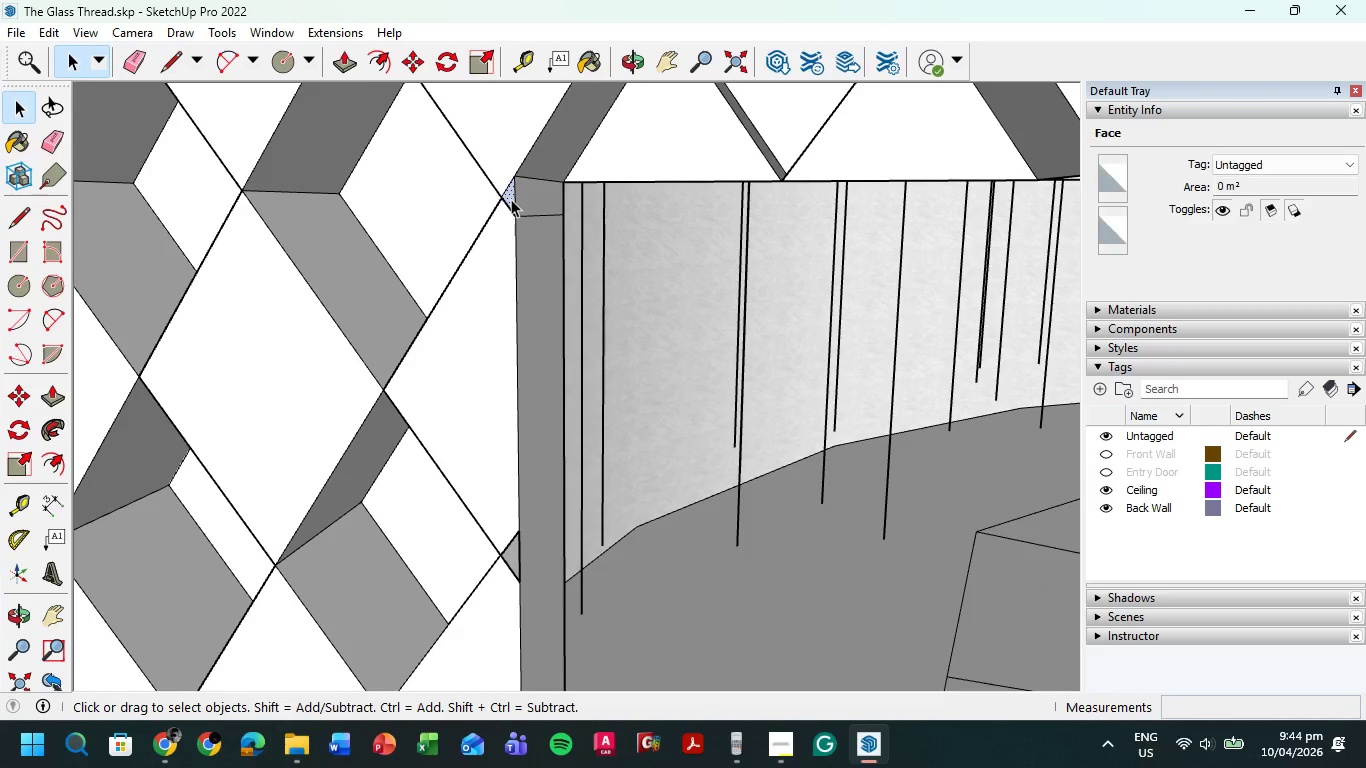 
key(Delete)
 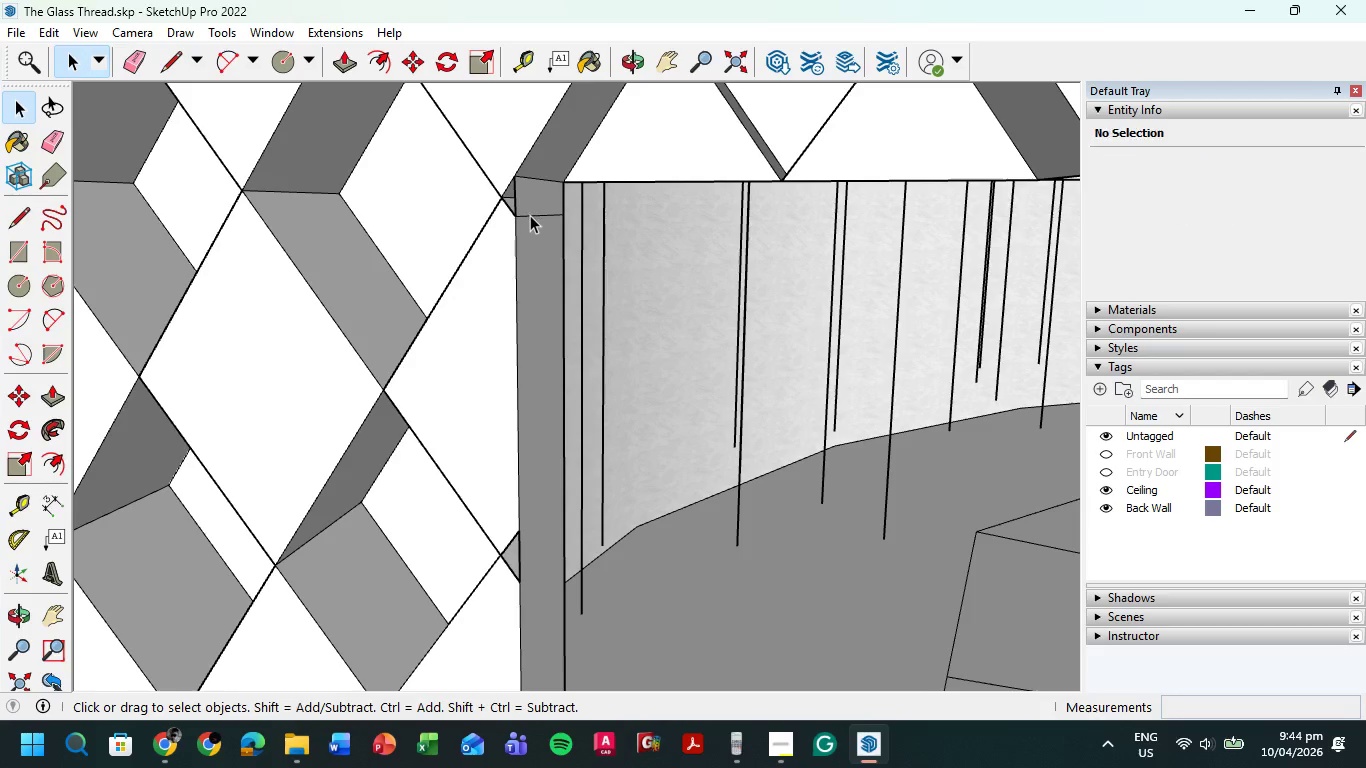 
left_click([530, 215])
 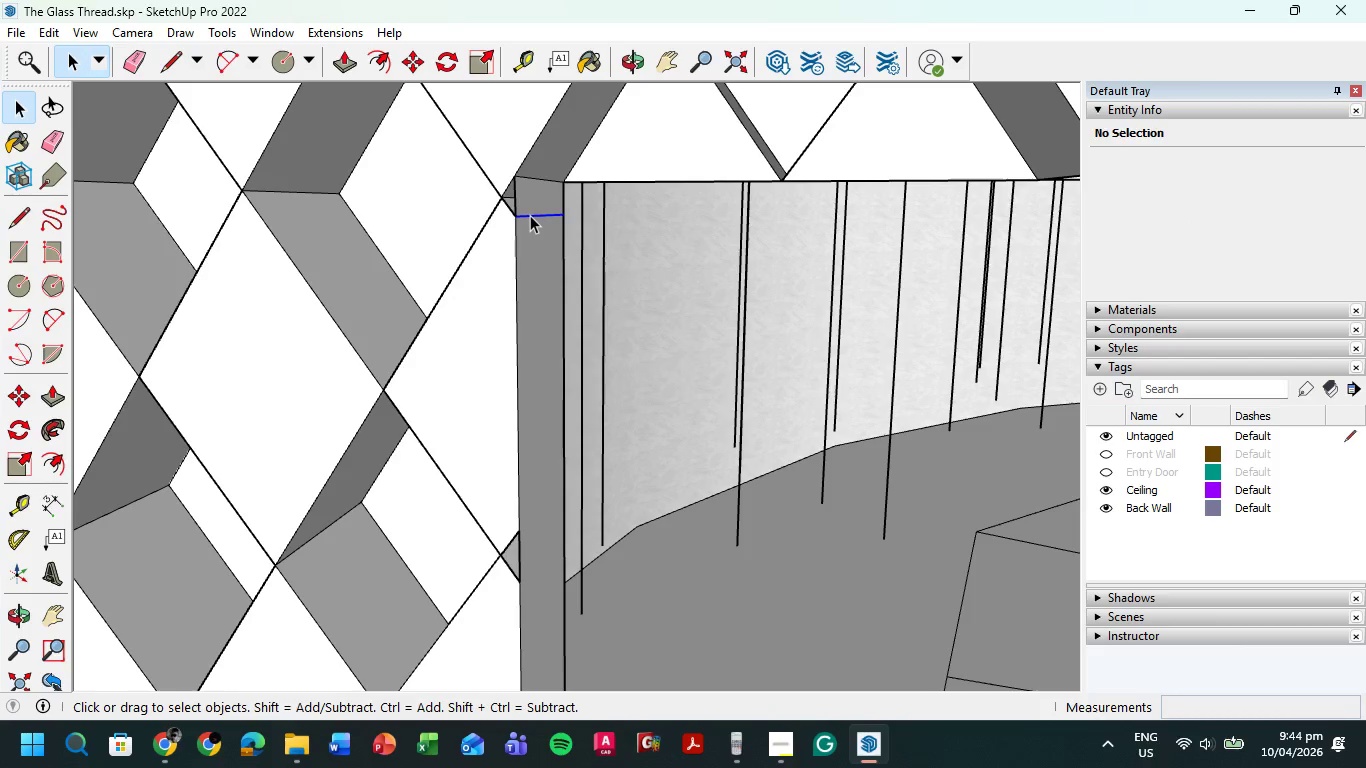 
right_click([530, 215])
 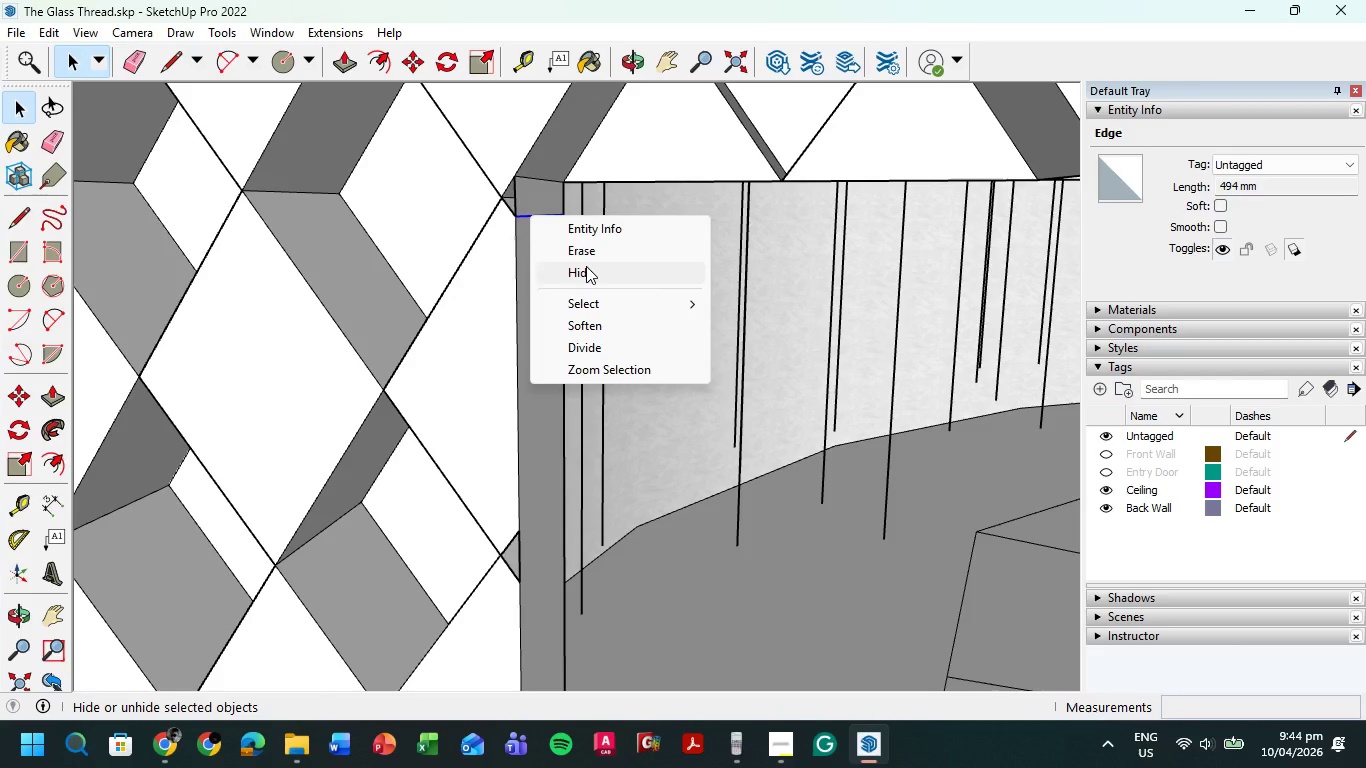 
left_click([586, 266])
 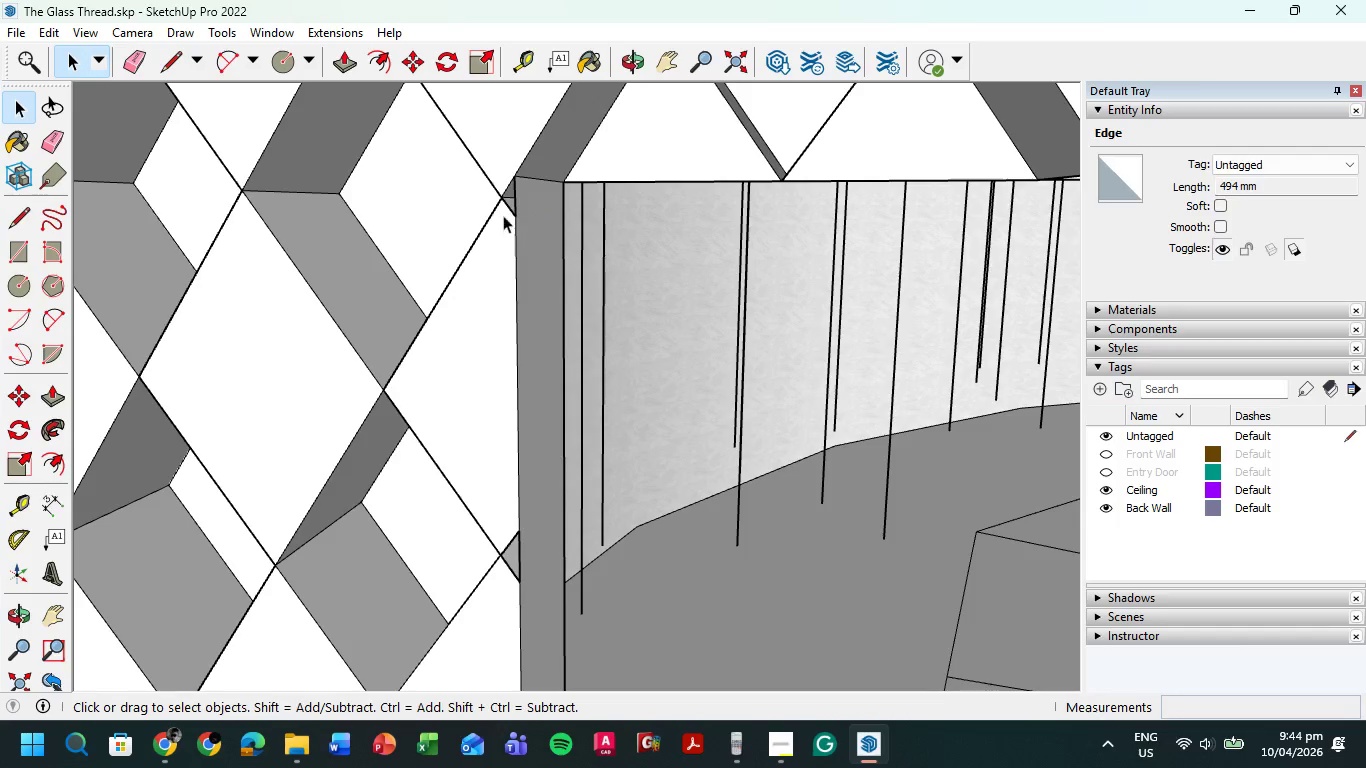 
scroll: coordinate [551, 397], scroll_direction: down, amount: 16.0
 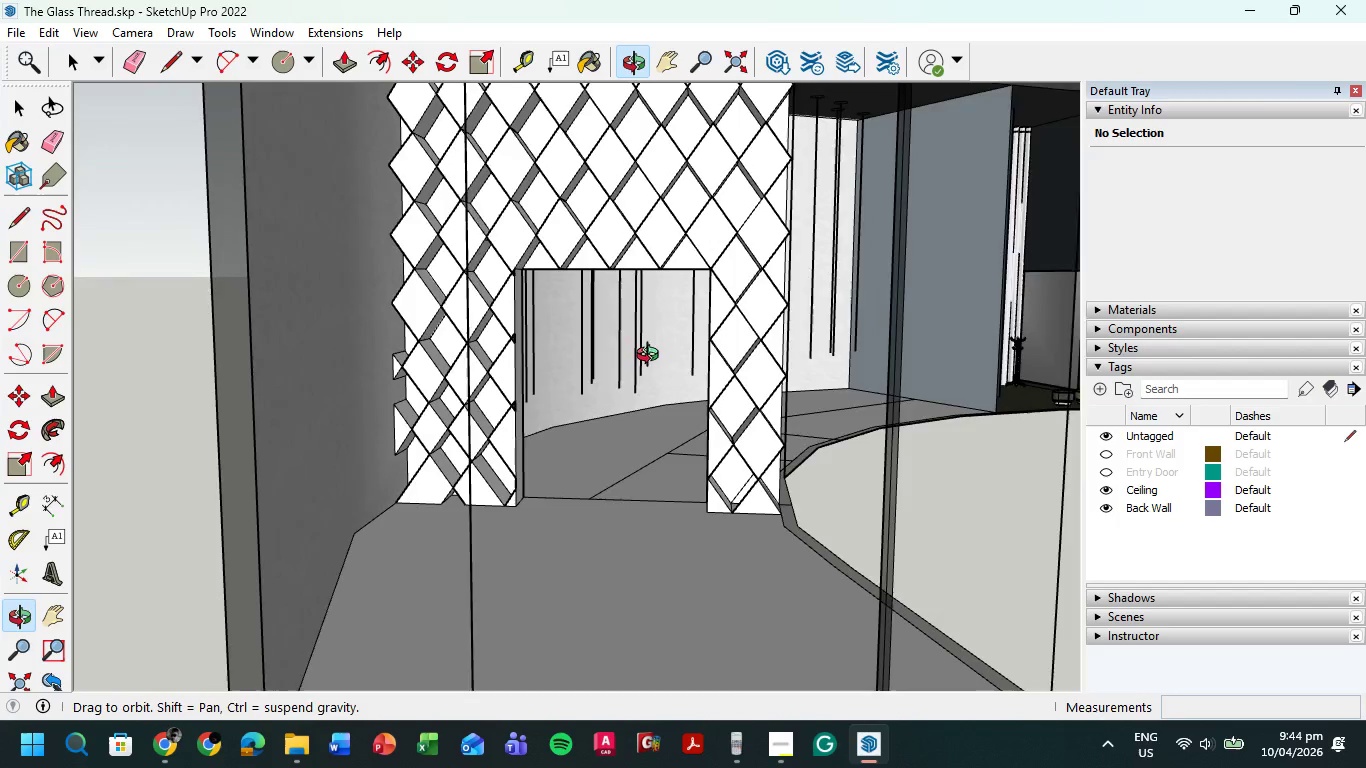 
scroll: coordinate [717, 479], scroll_direction: up, amount: 18.0
 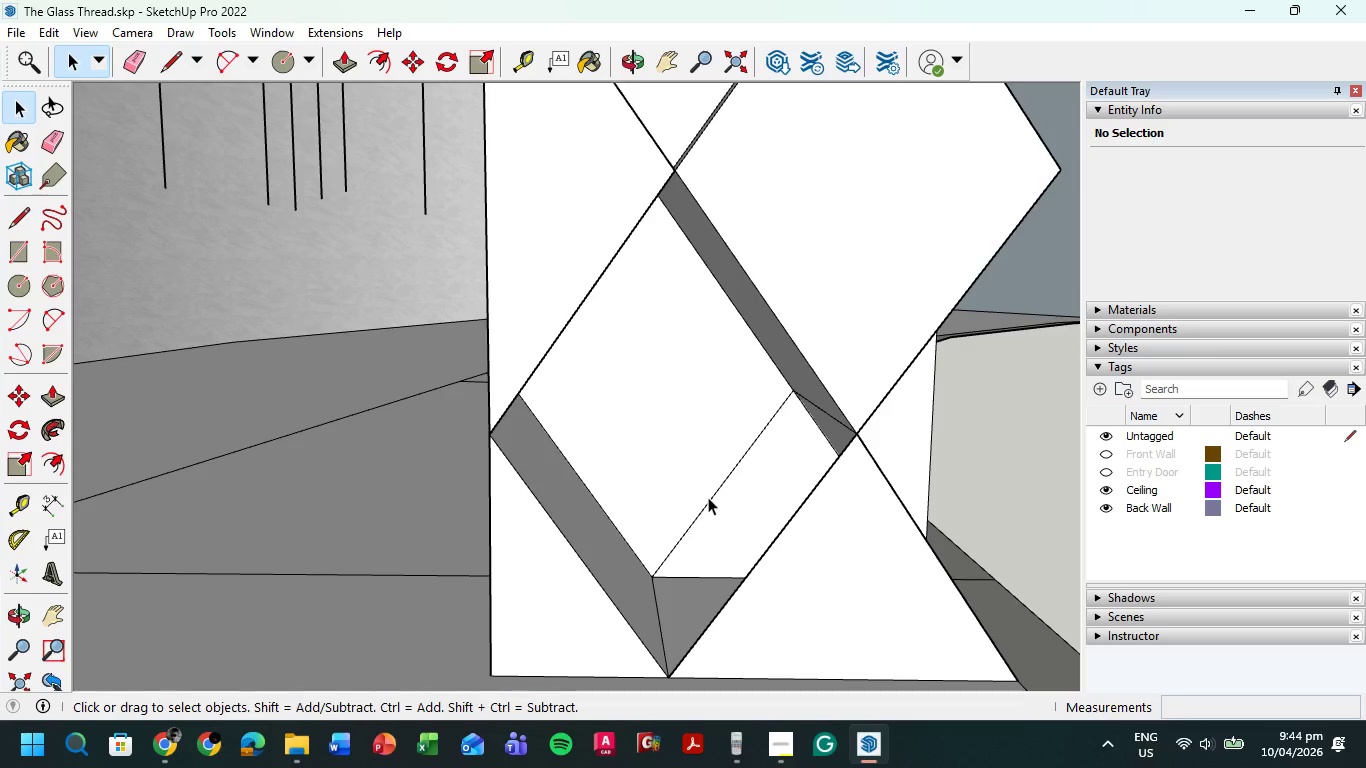 
key(L)
 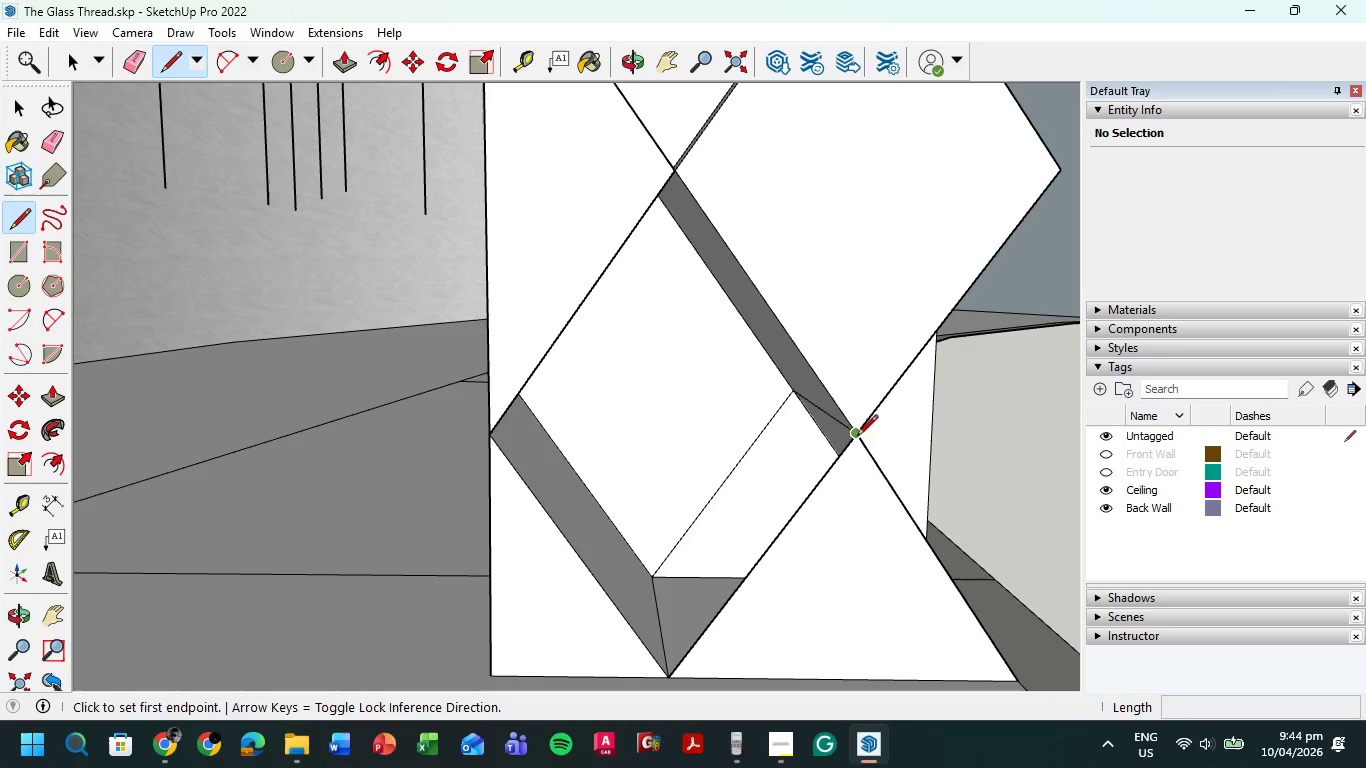 
left_click([850, 436])
 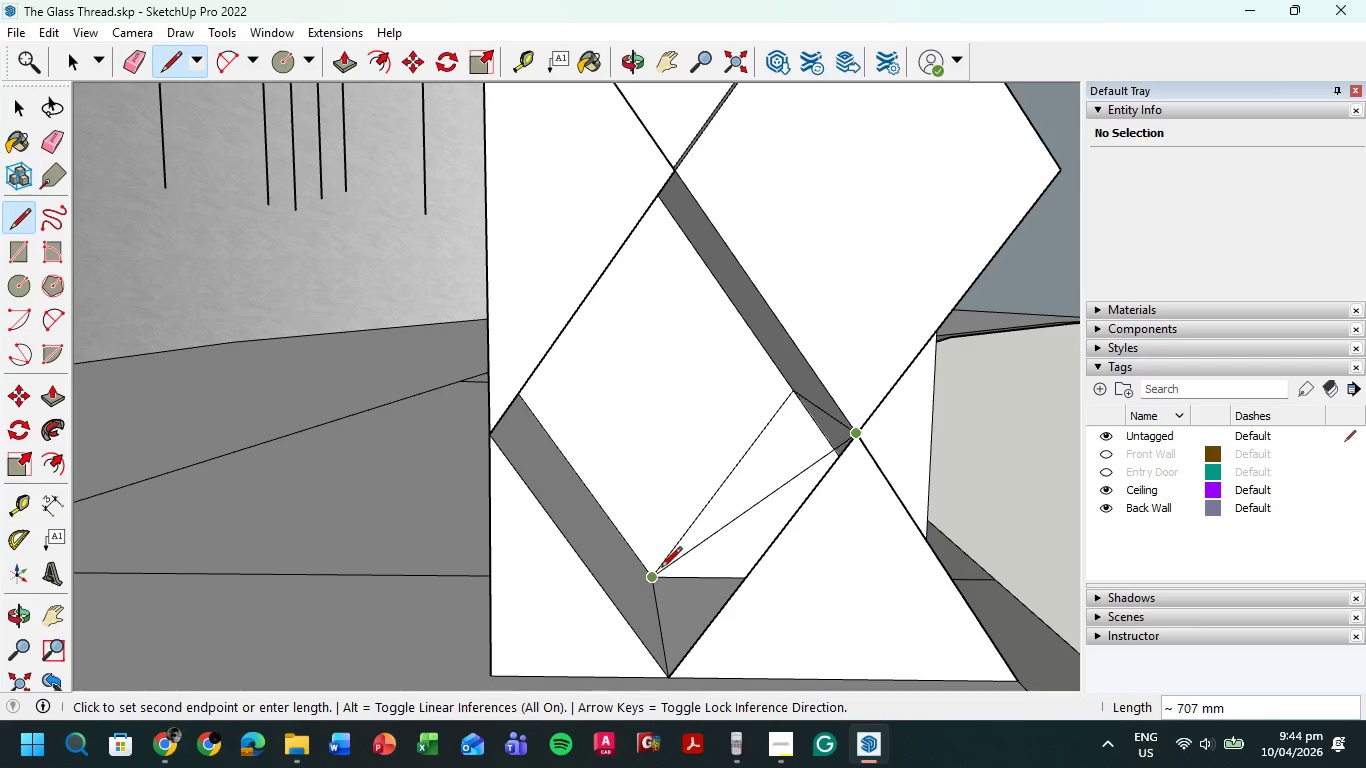 
left_click([660, 571])
 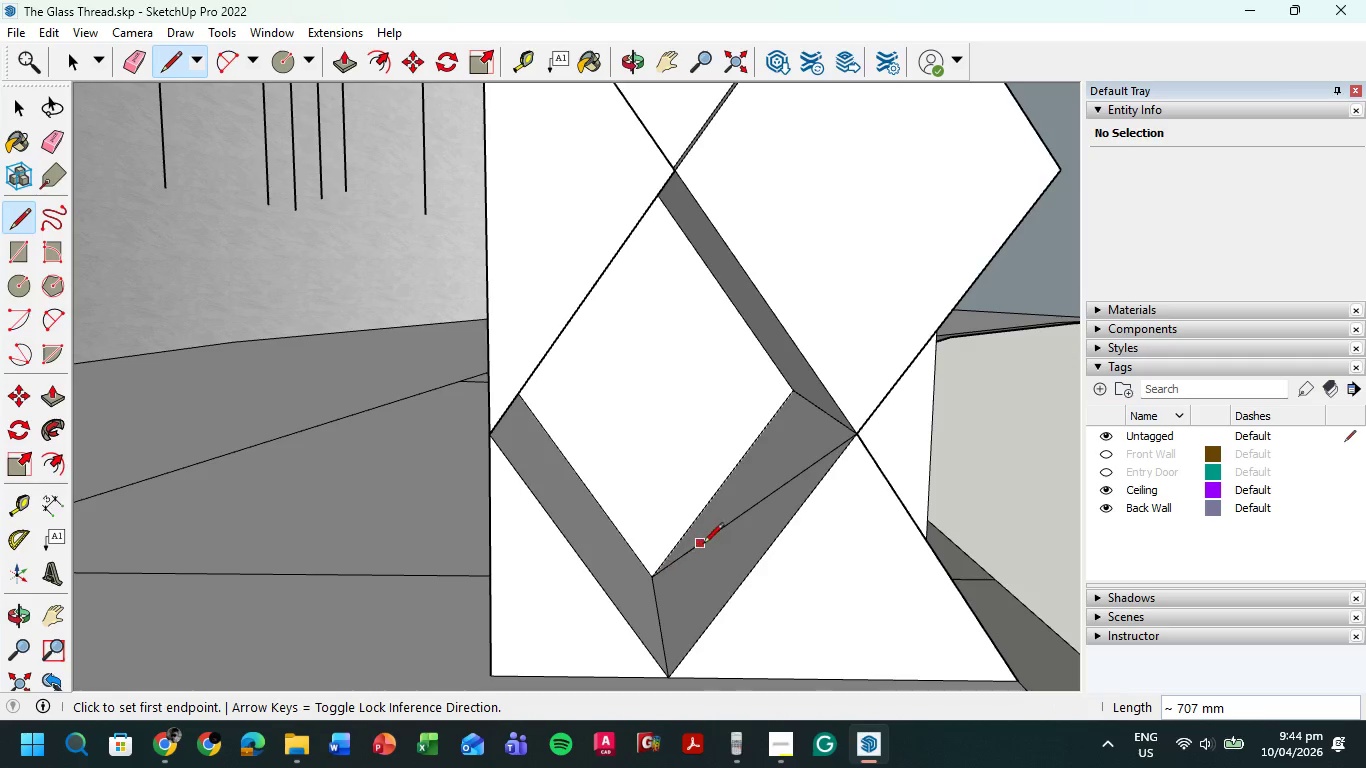 
right_click([706, 542])
 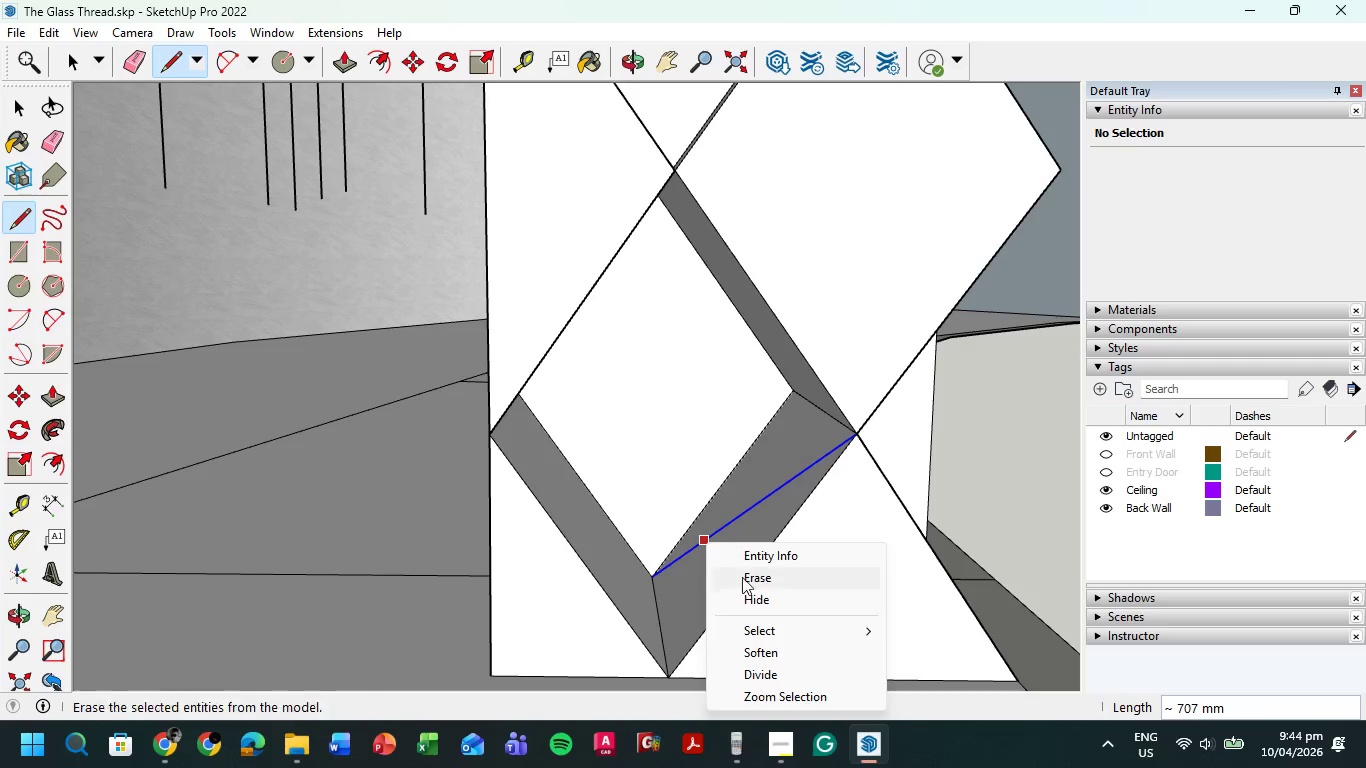 
left_click([744, 599])
 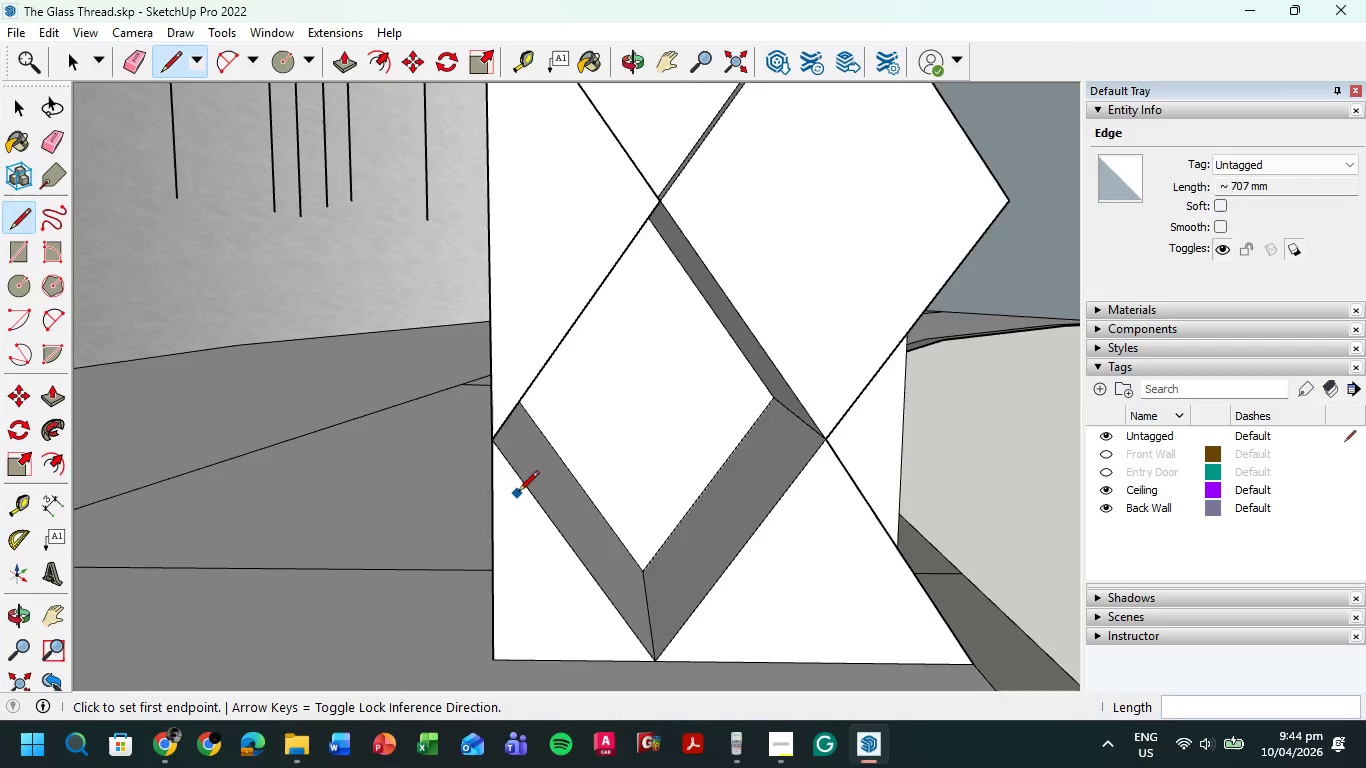 
scroll: coordinate [666, 479], scroll_direction: down, amount: 14.0
 